 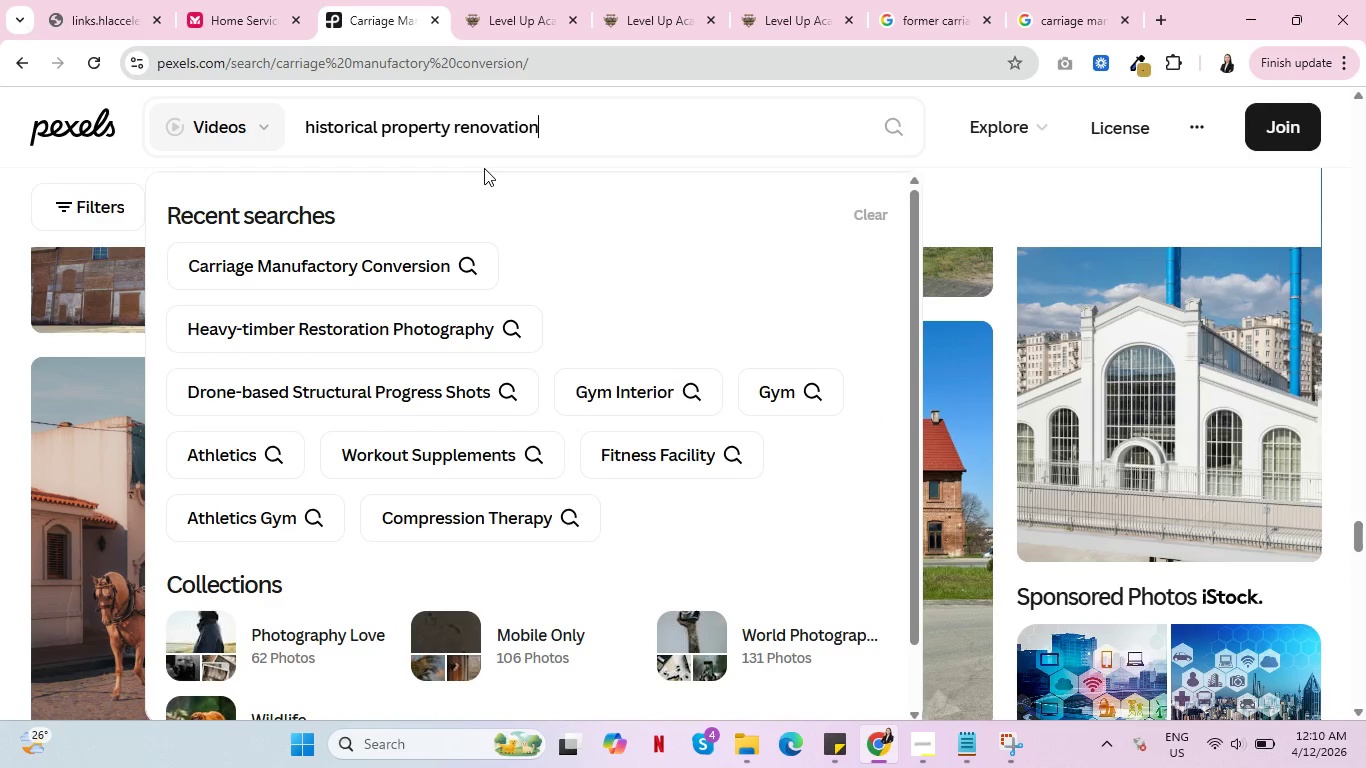 
key(Enter)
 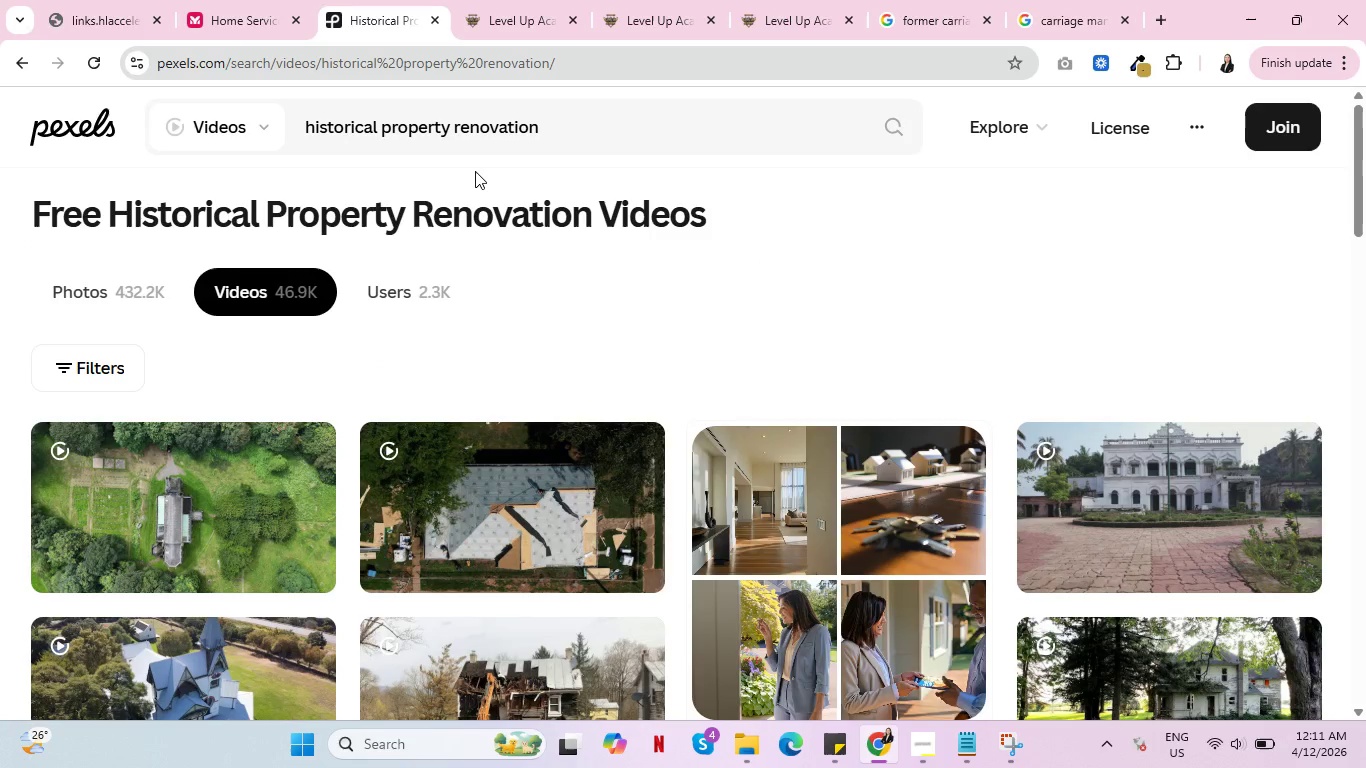 
wait(12.06)
 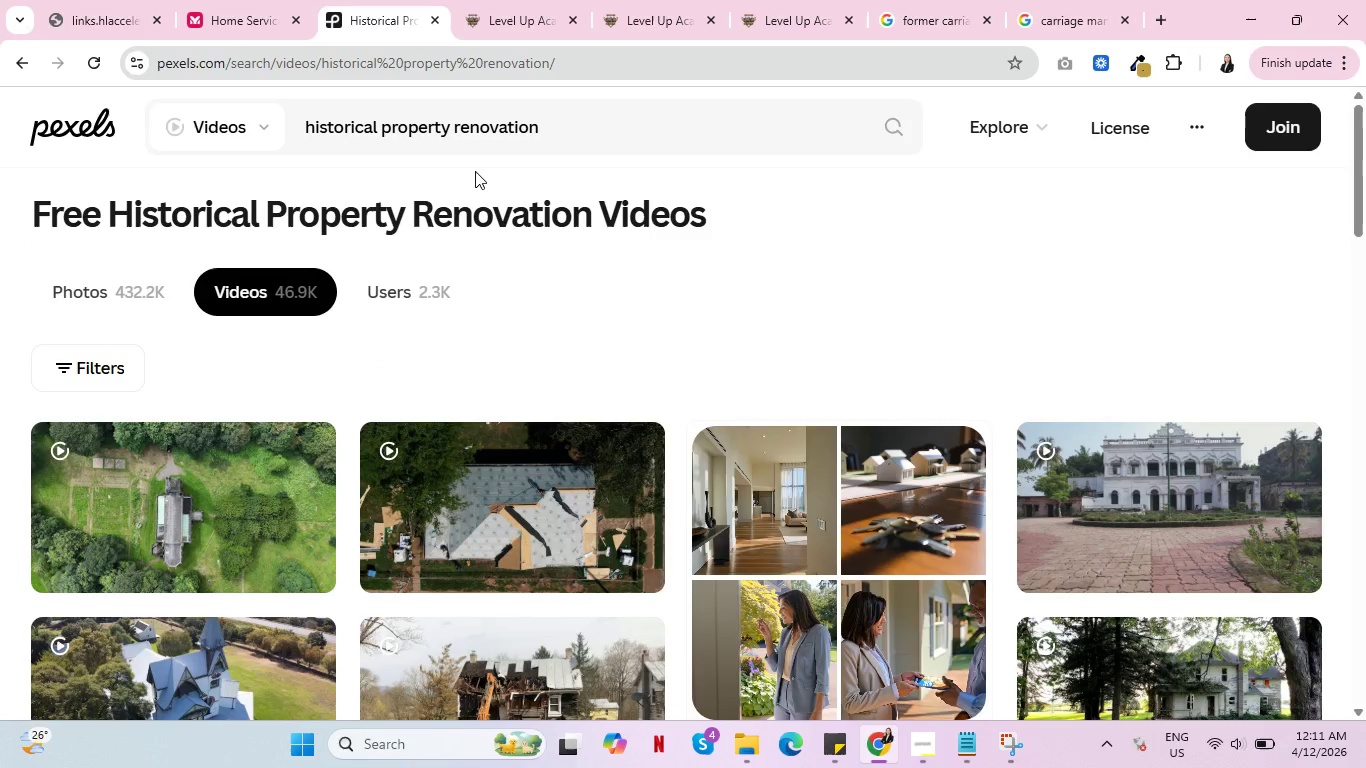 
scroll: coordinate [197, 483], scroll_direction: down, amount: 2.0
 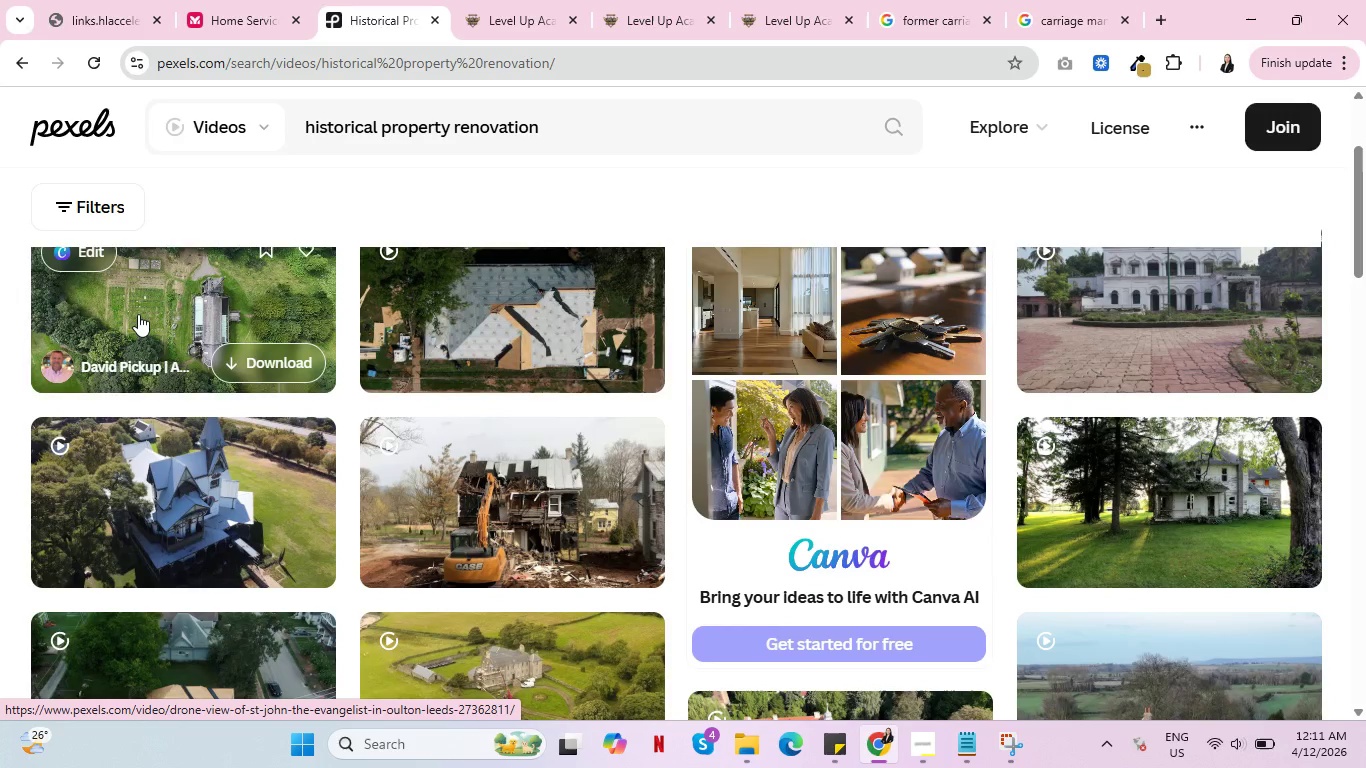 
wait(6.83)
 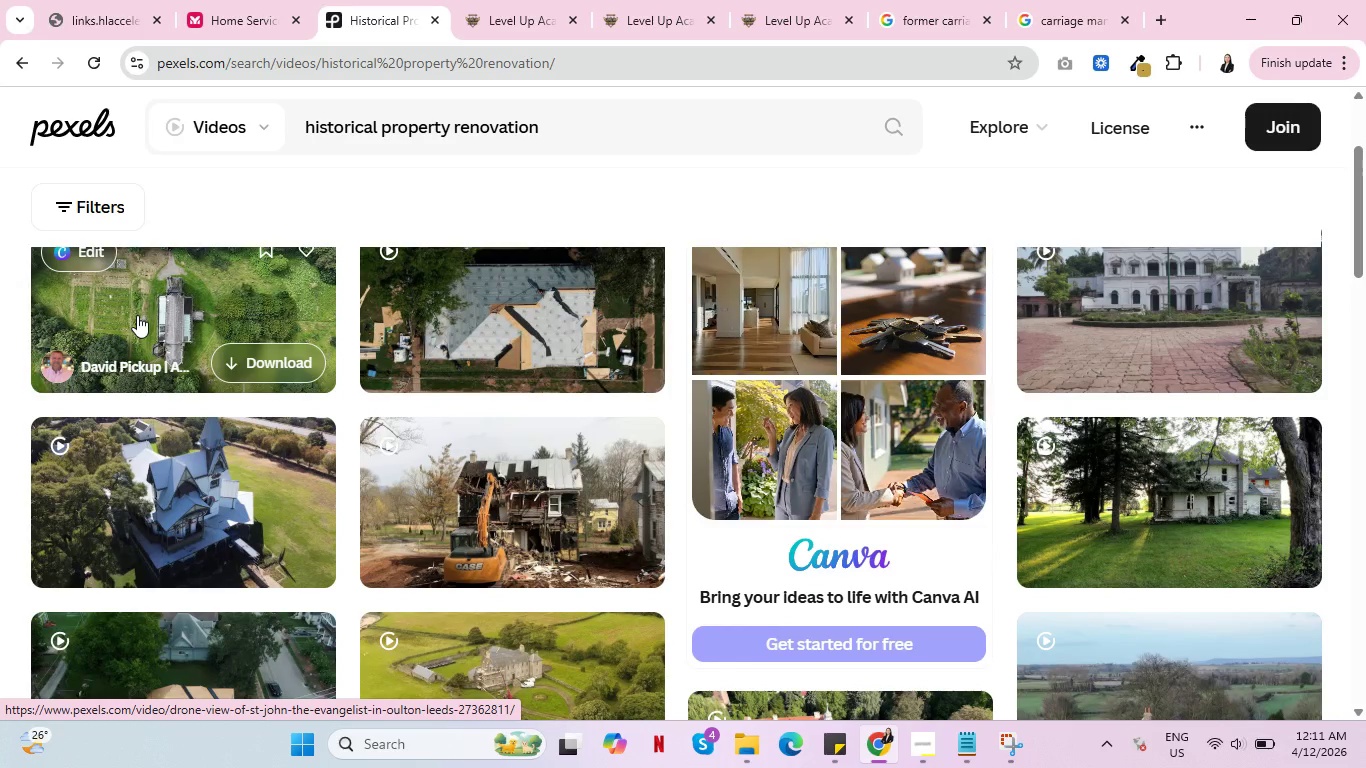 
scroll: coordinate [471, 327], scroll_direction: up, amount: 1.0
 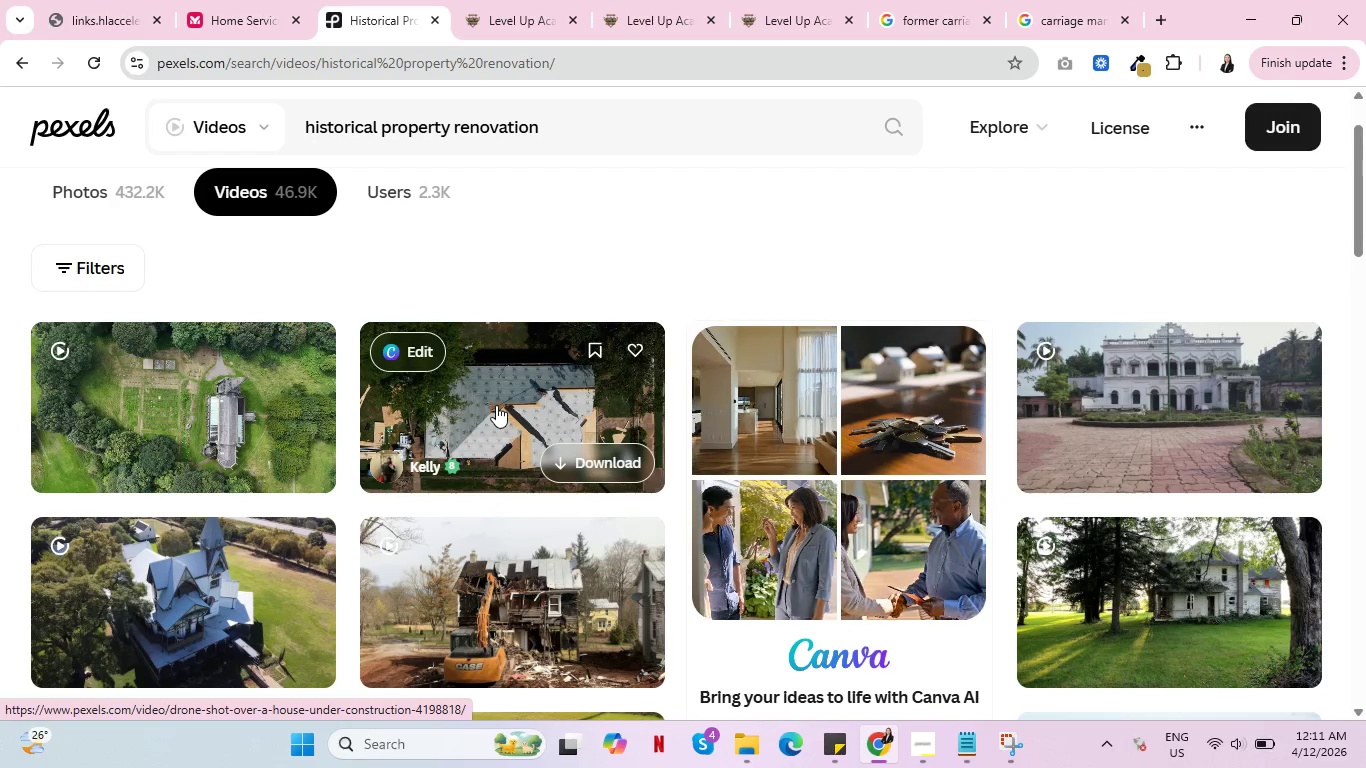 
wait(5.48)
 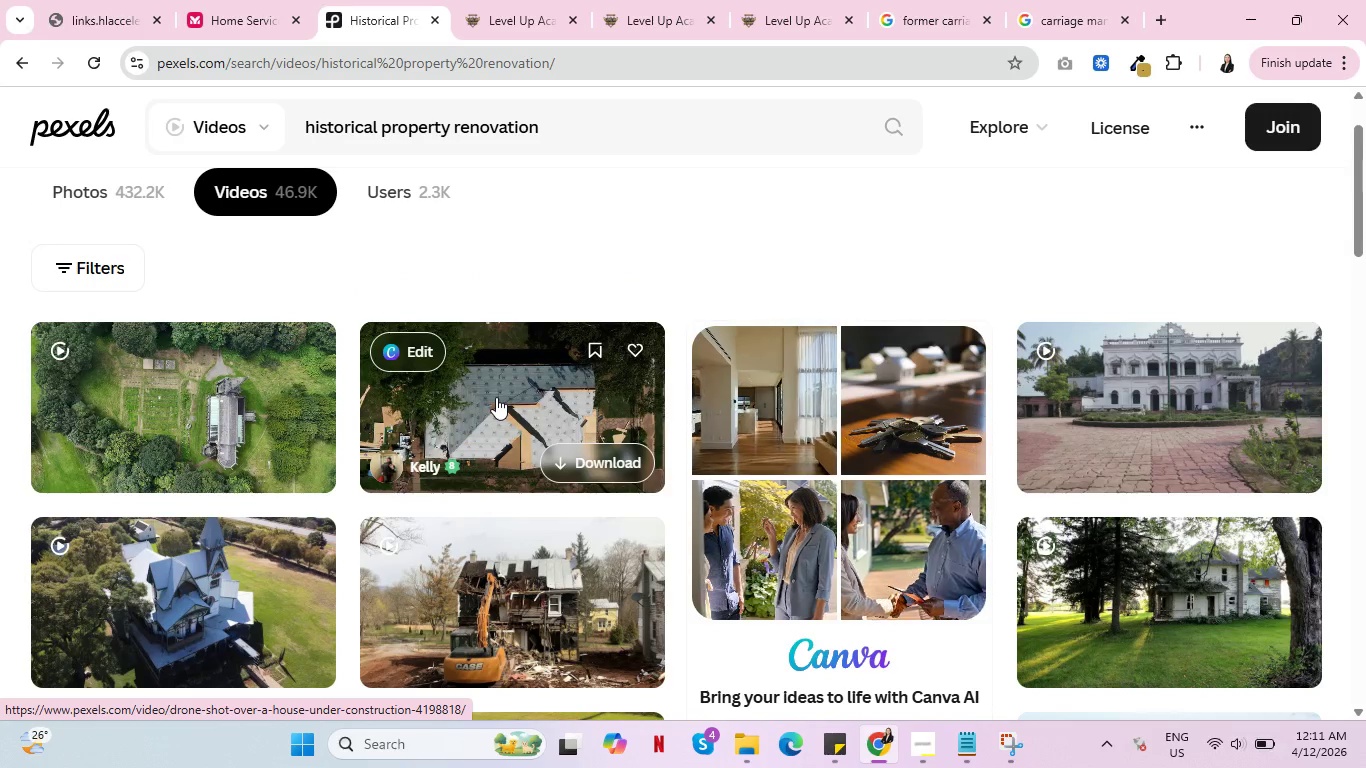 
left_click([1171, 381])
 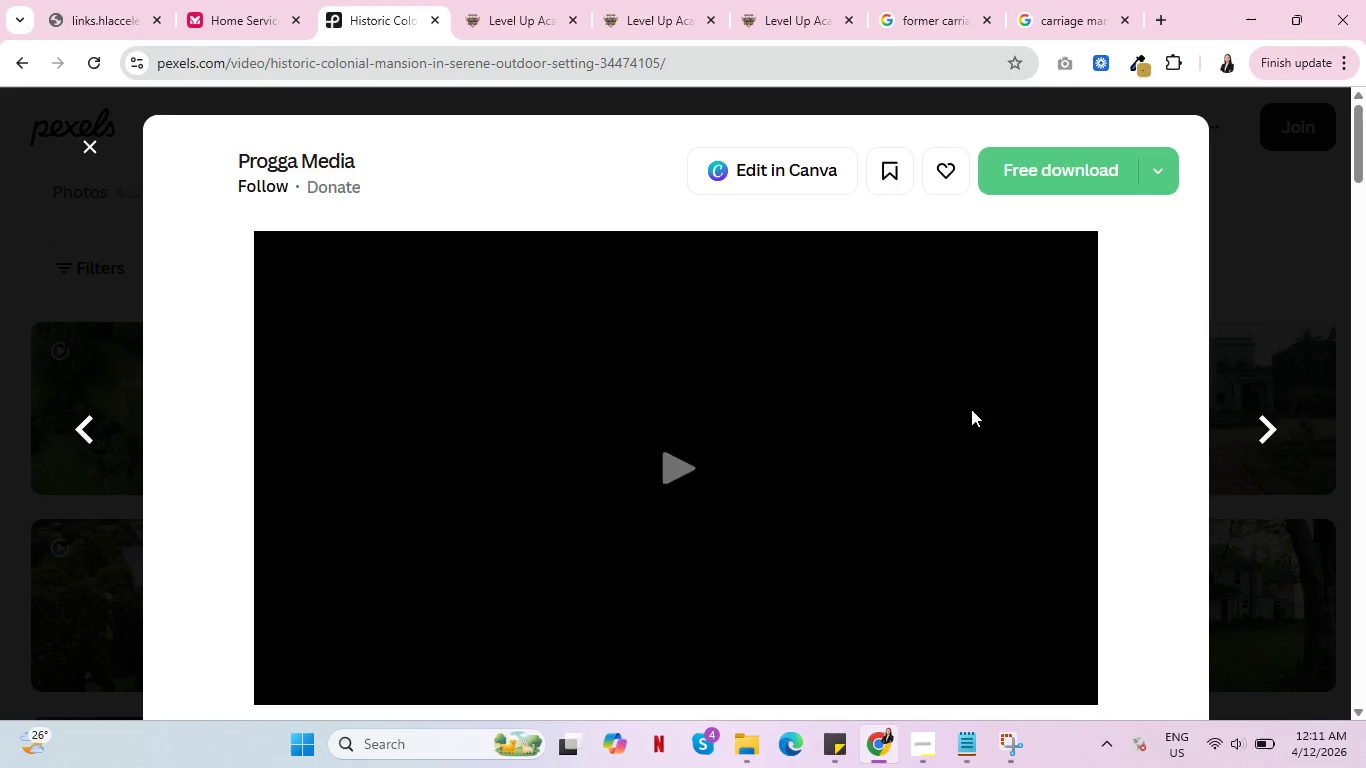 
scroll: coordinate [971, 410], scroll_direction: down, amount: 1.0
 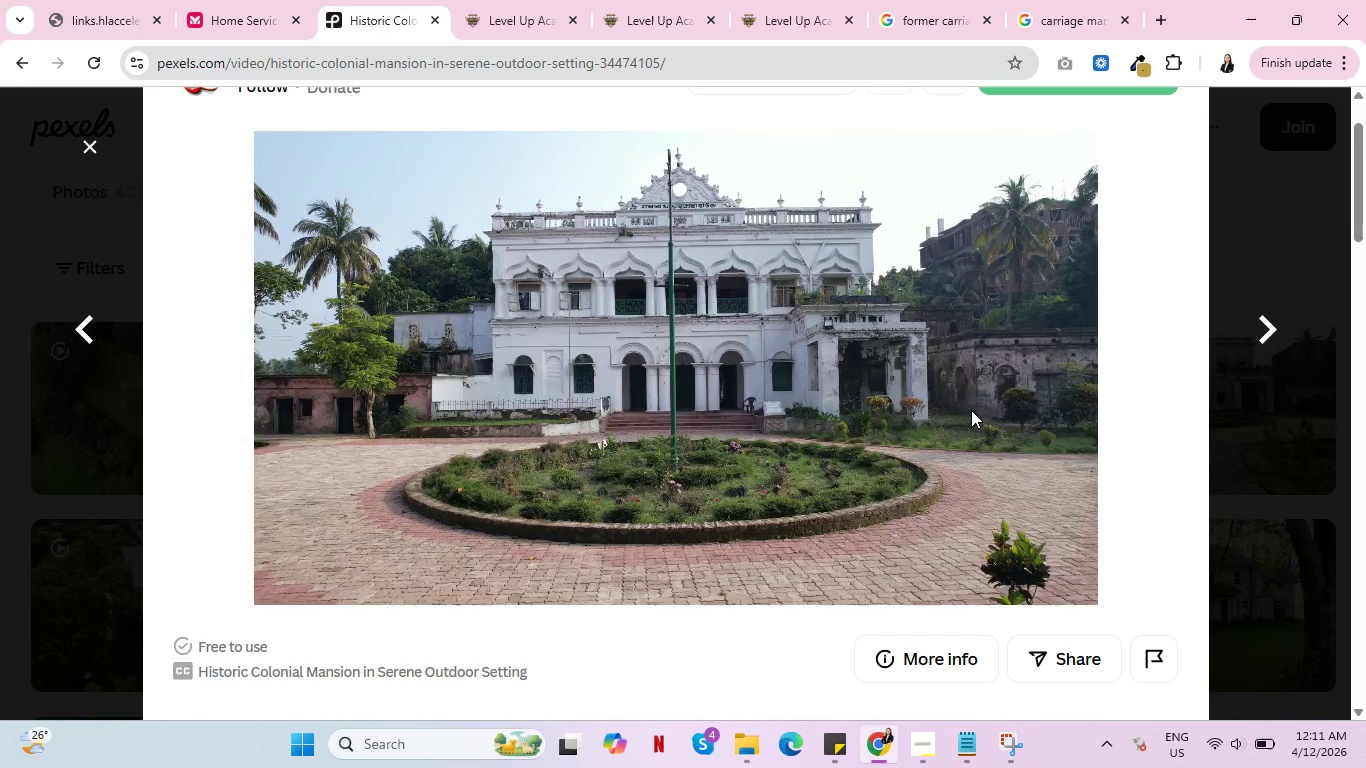 
wait(14.83)
 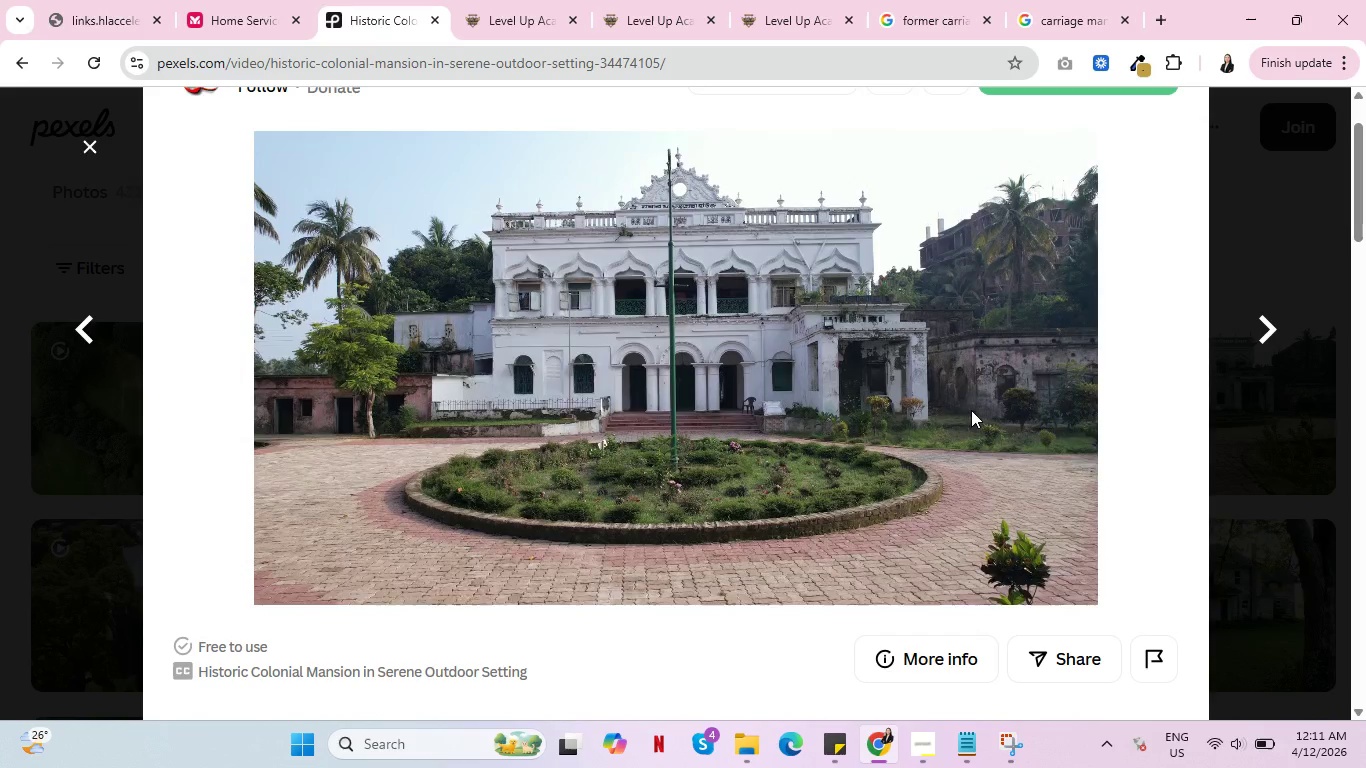 
left_click([1259, 329])
 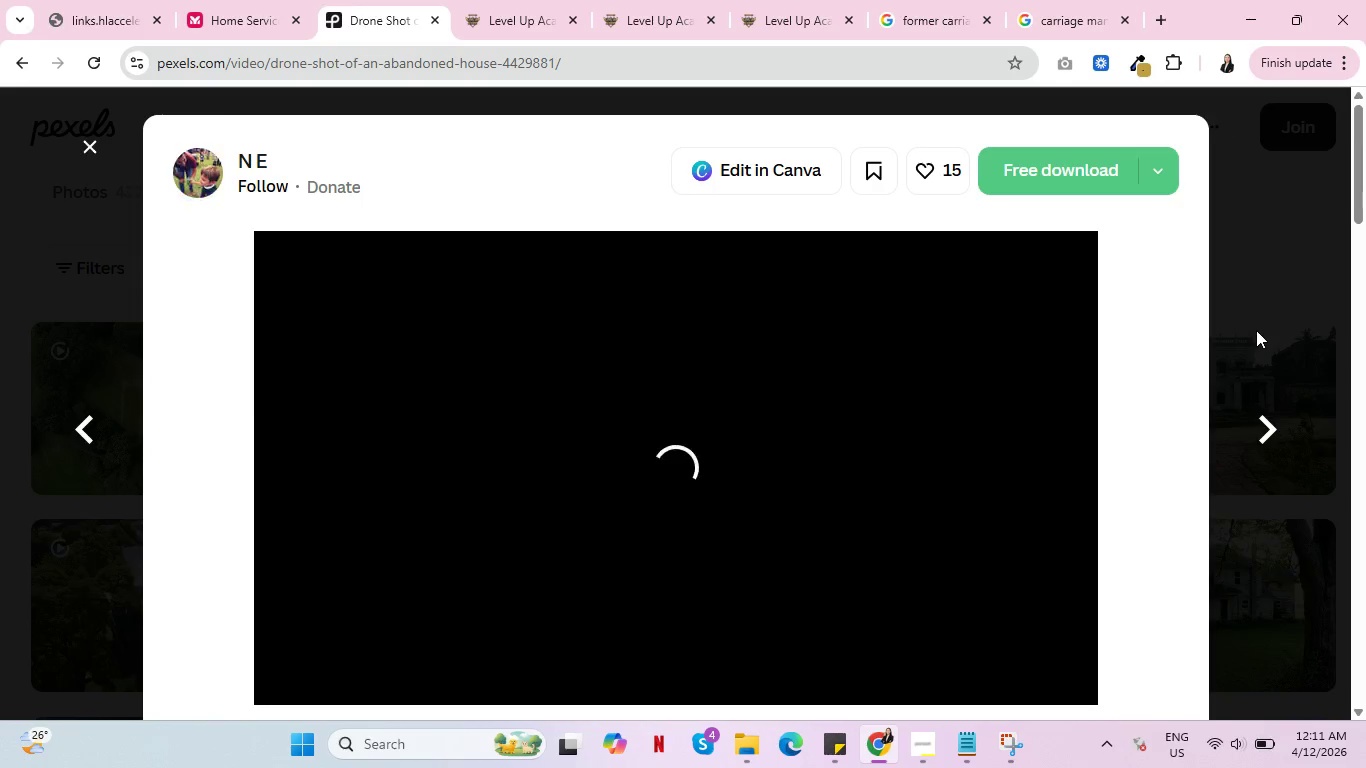 
scroll: coordinate [1186, 350], scroll_direction: down, amount: 1.0
 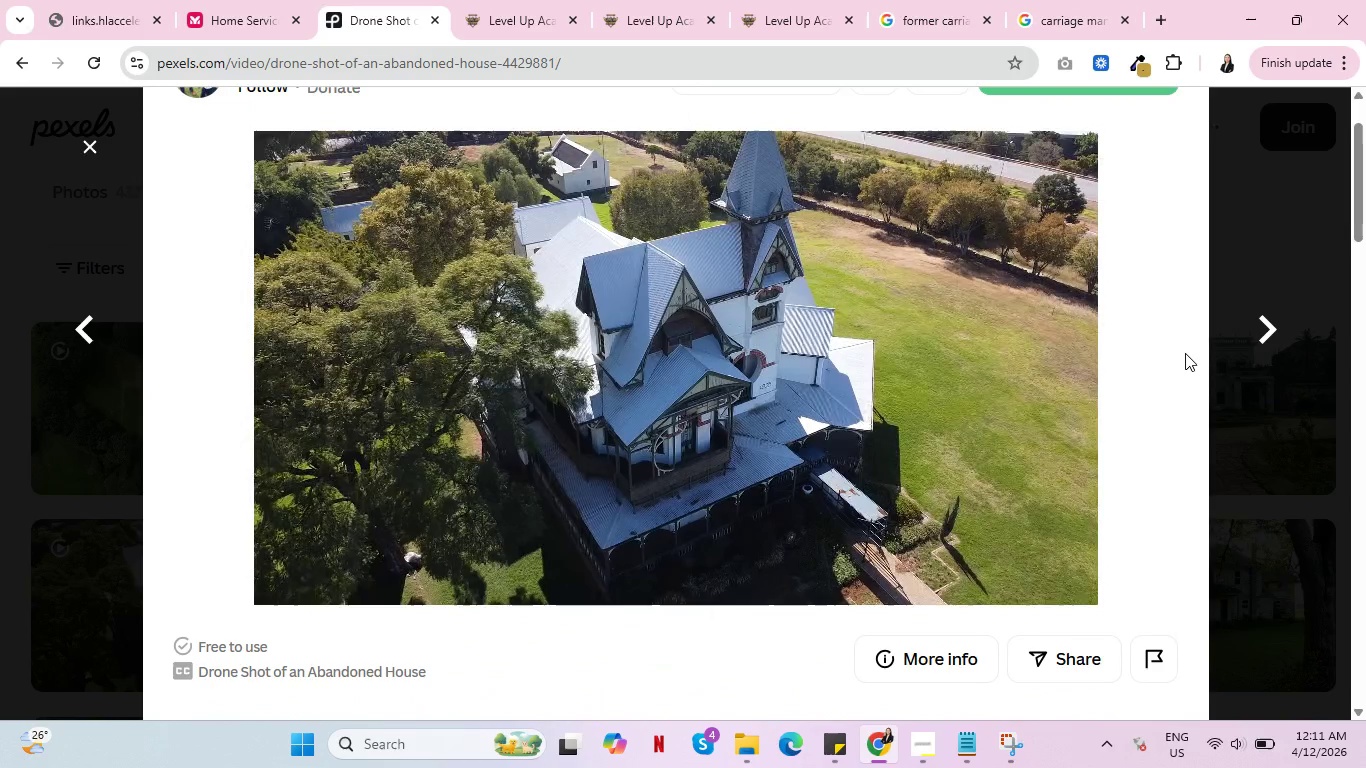 
scroll: coordinate [1185, 353], scroll_direction: up, amount: 1.0
 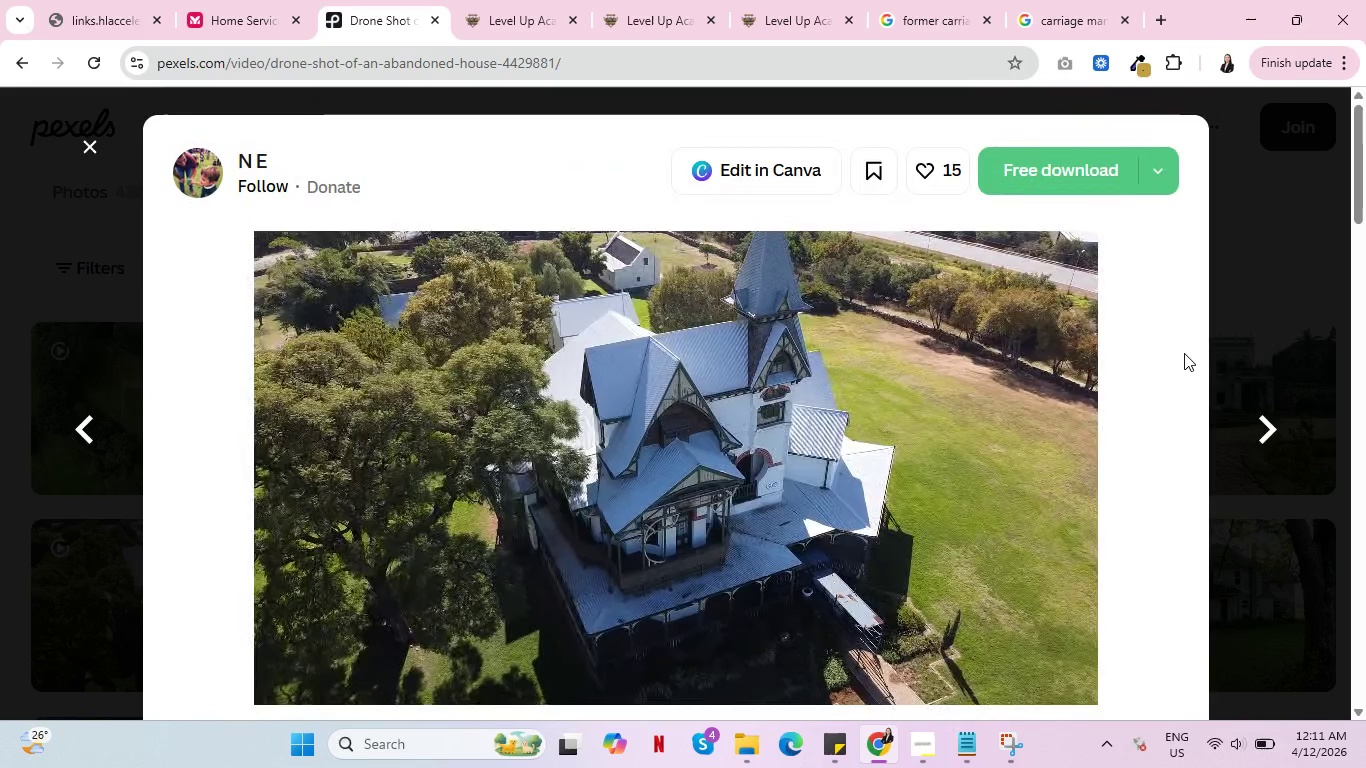 
scroll: coordinate [1184, 355], scroll_direction: down, amount: 1.0
 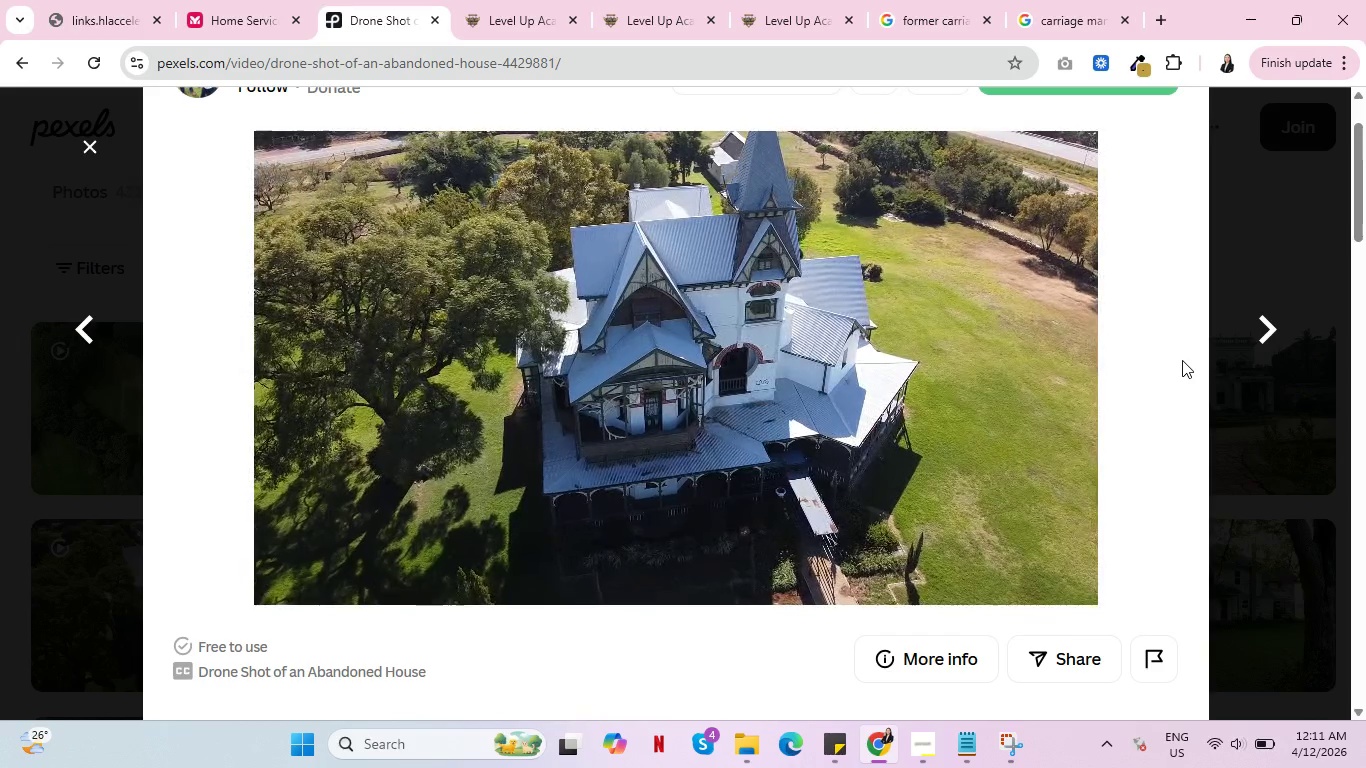 
wait(9.56)
 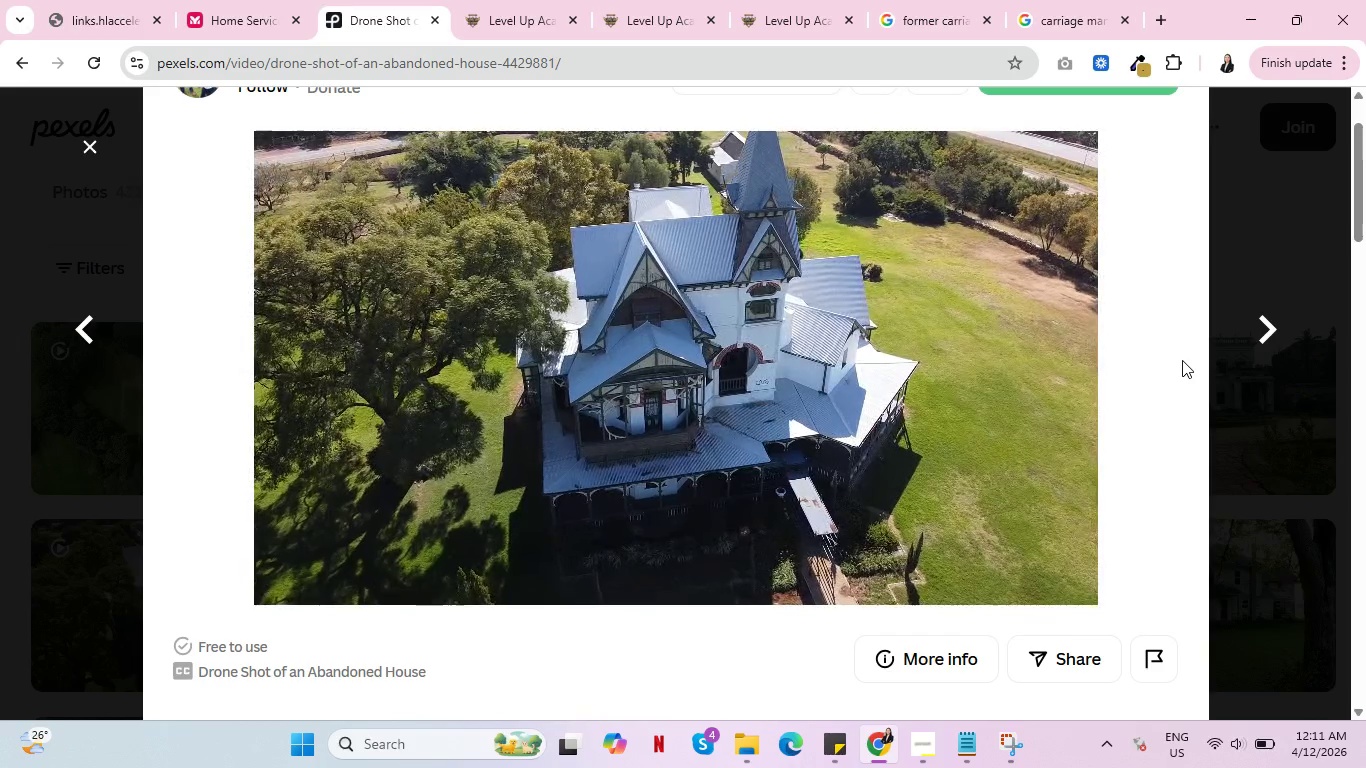 
left_click([1264, 333])
 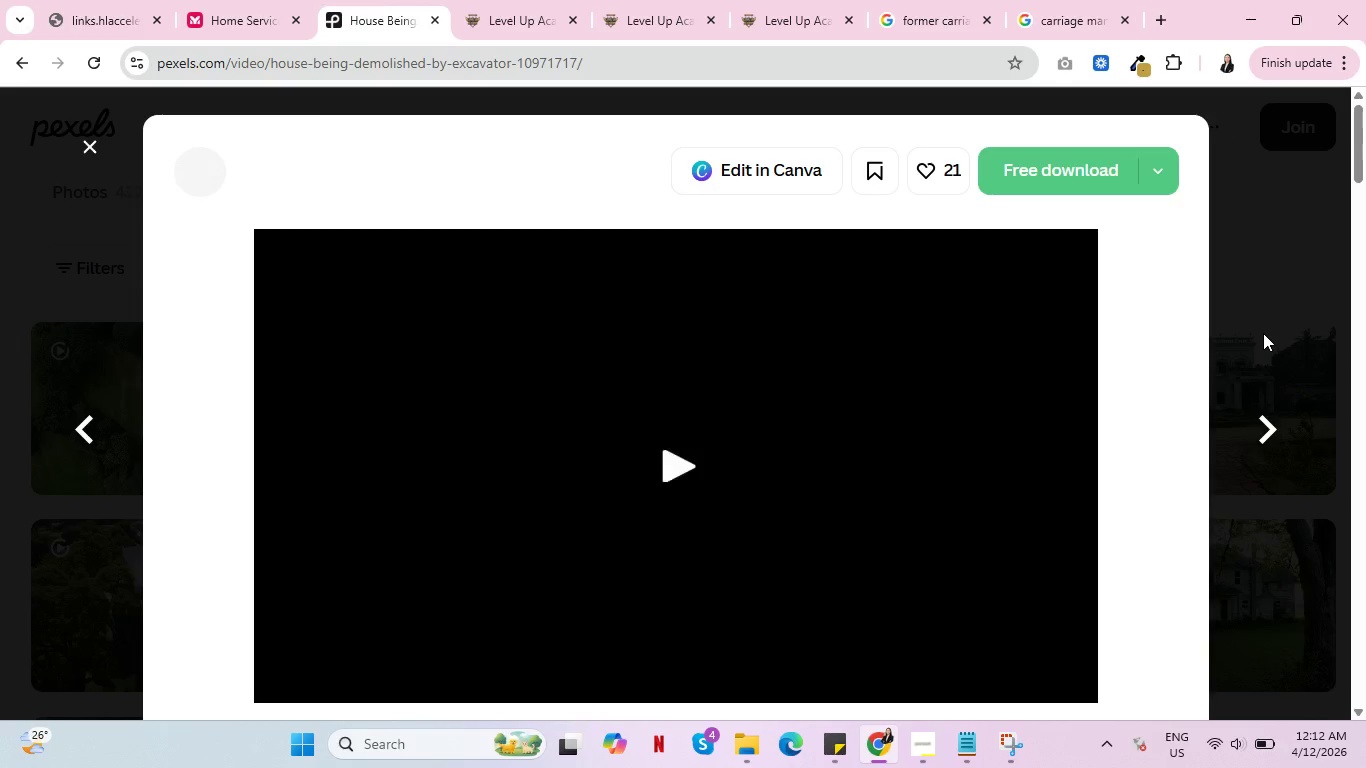 
scroll: coordinate [1186, 361], scroll_direction: down, amount: 1.0
 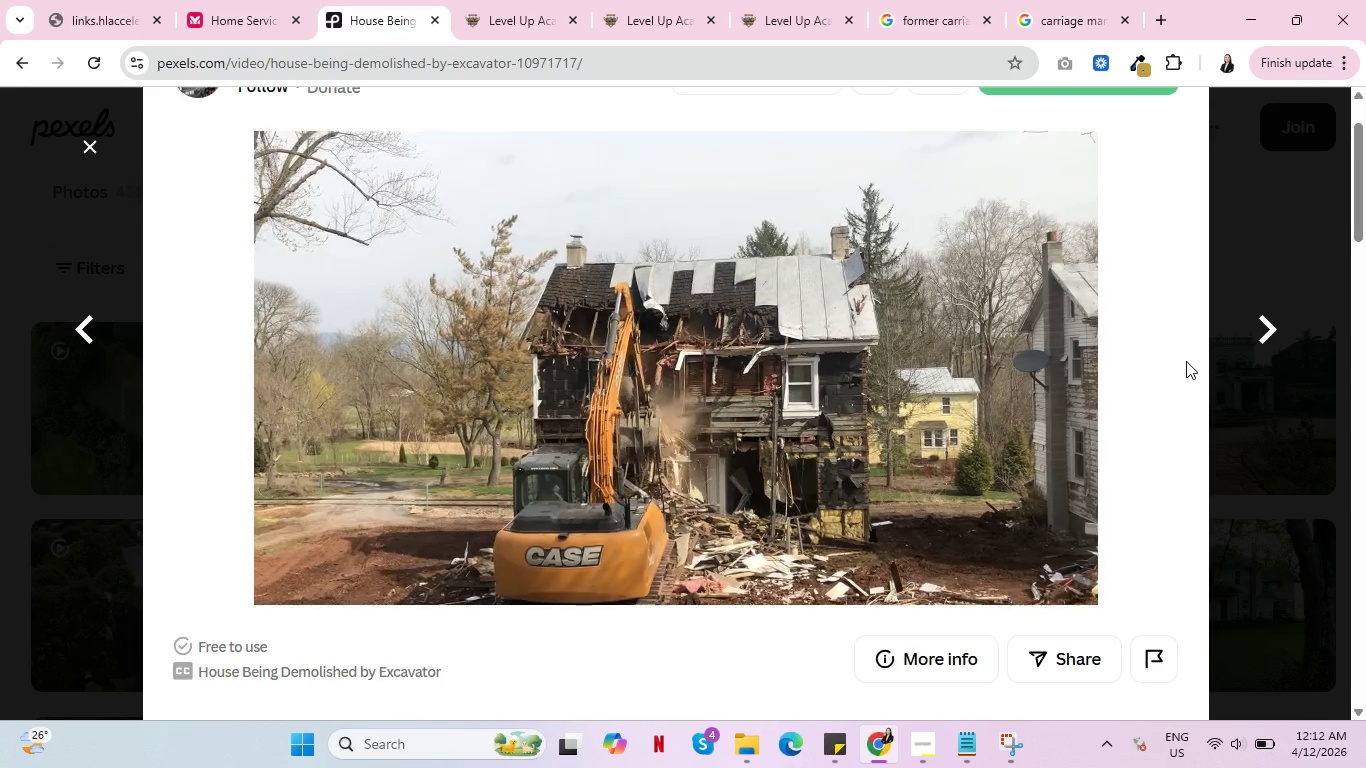 
left_click([1268, 335])
 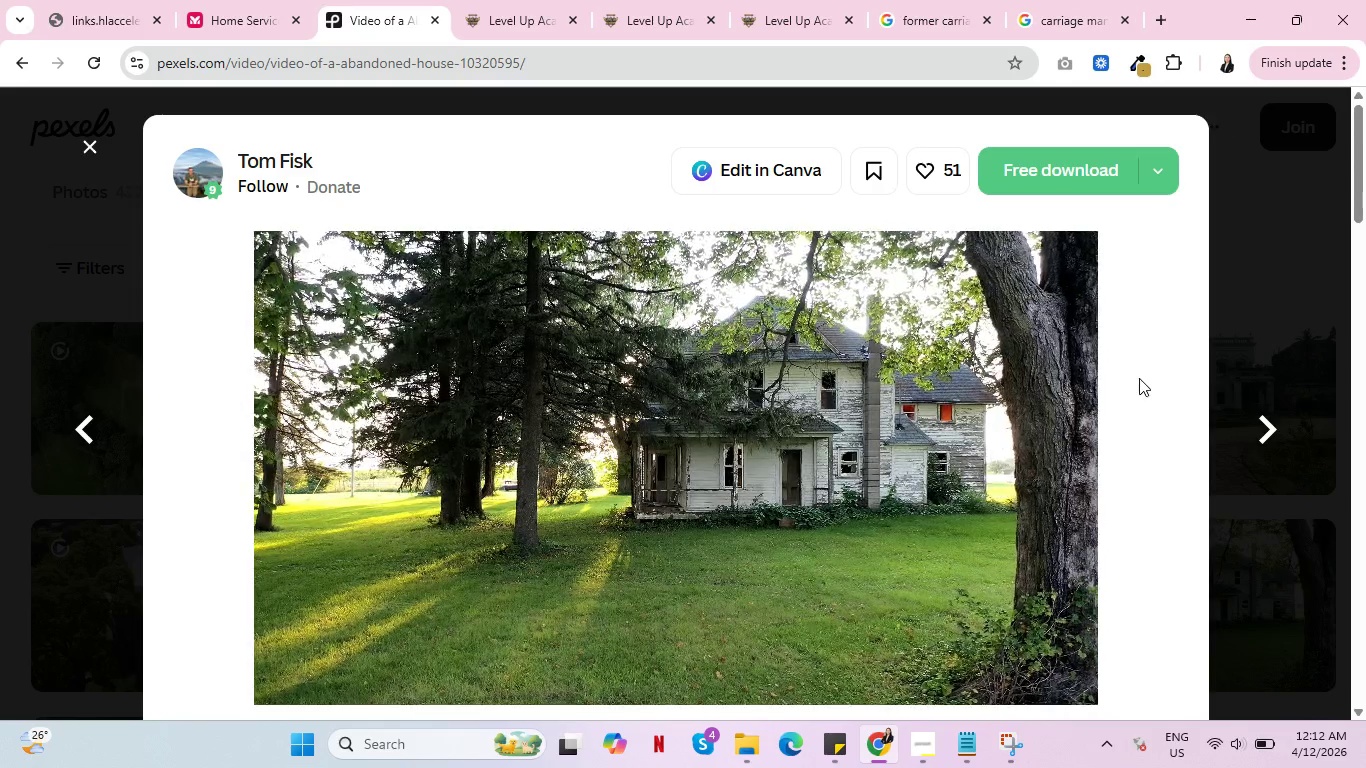 
scroll: coordinate [1137, 381], scroll_direction: down, amount: 1.0
 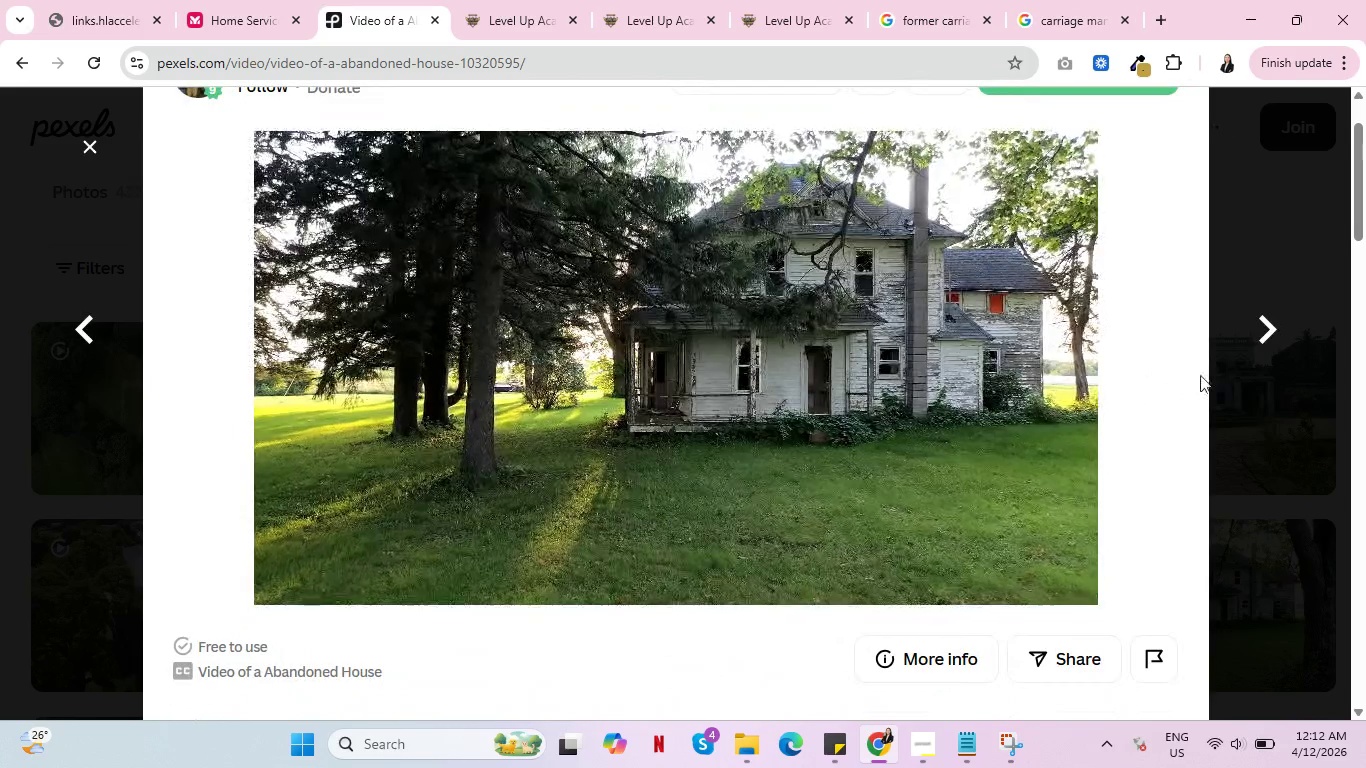 
left_click([1264, 333])
 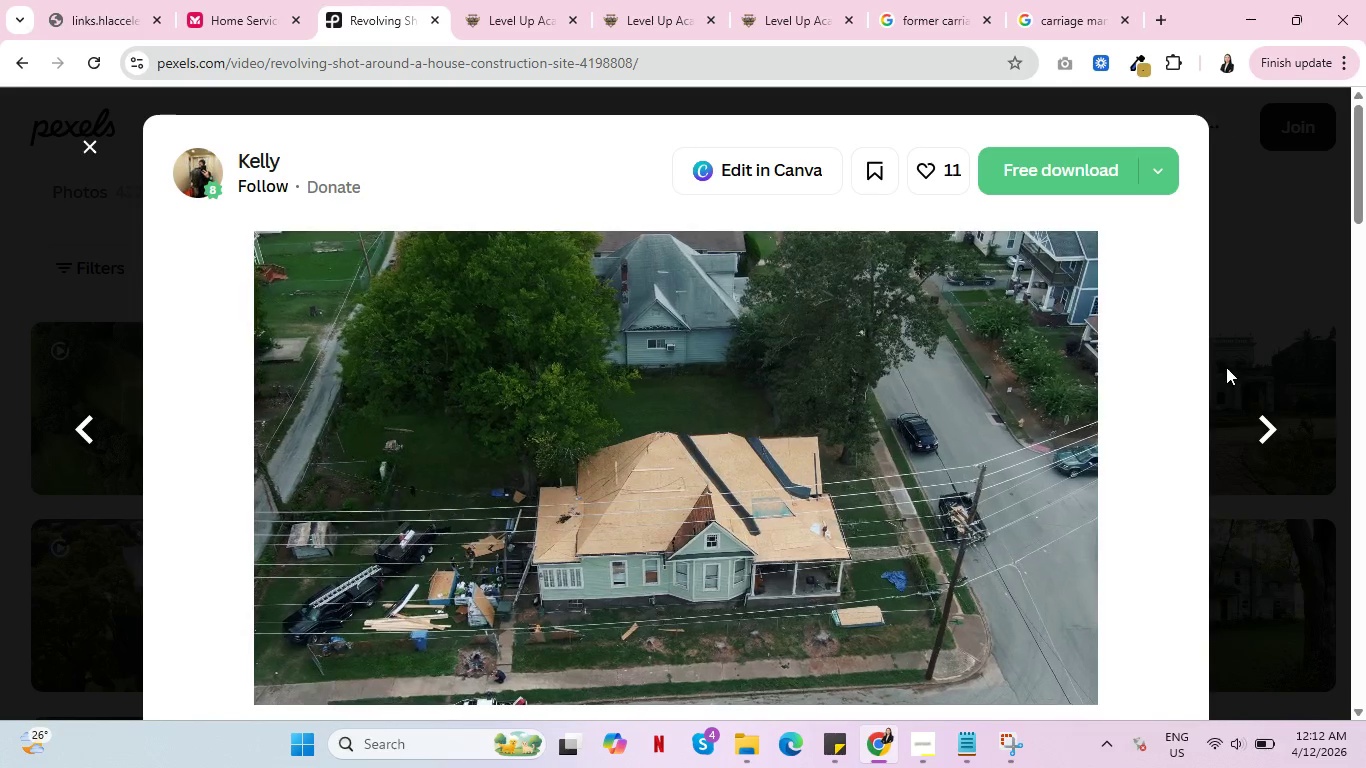 
scroll: coordinate [1169, 383], scroll_direction: down, amount: 1.0
 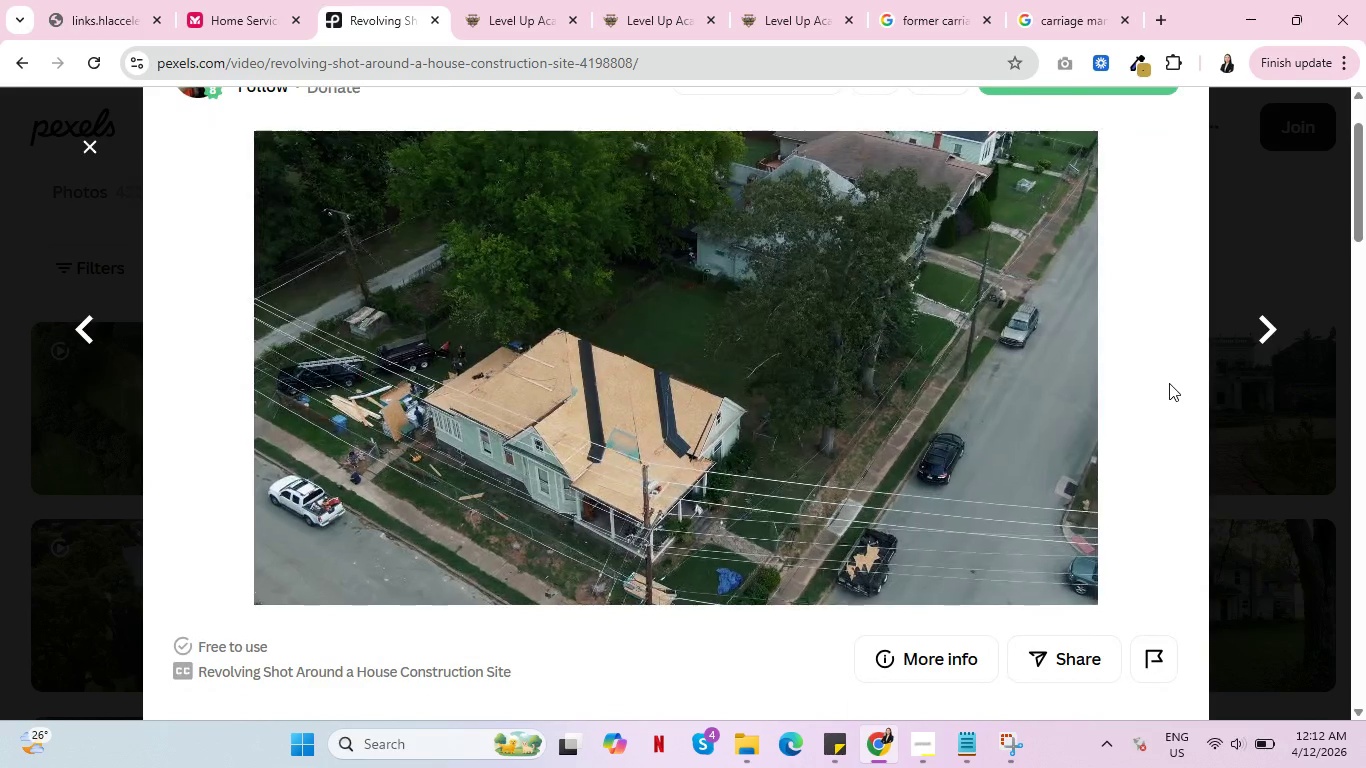 
wait(11.03)
 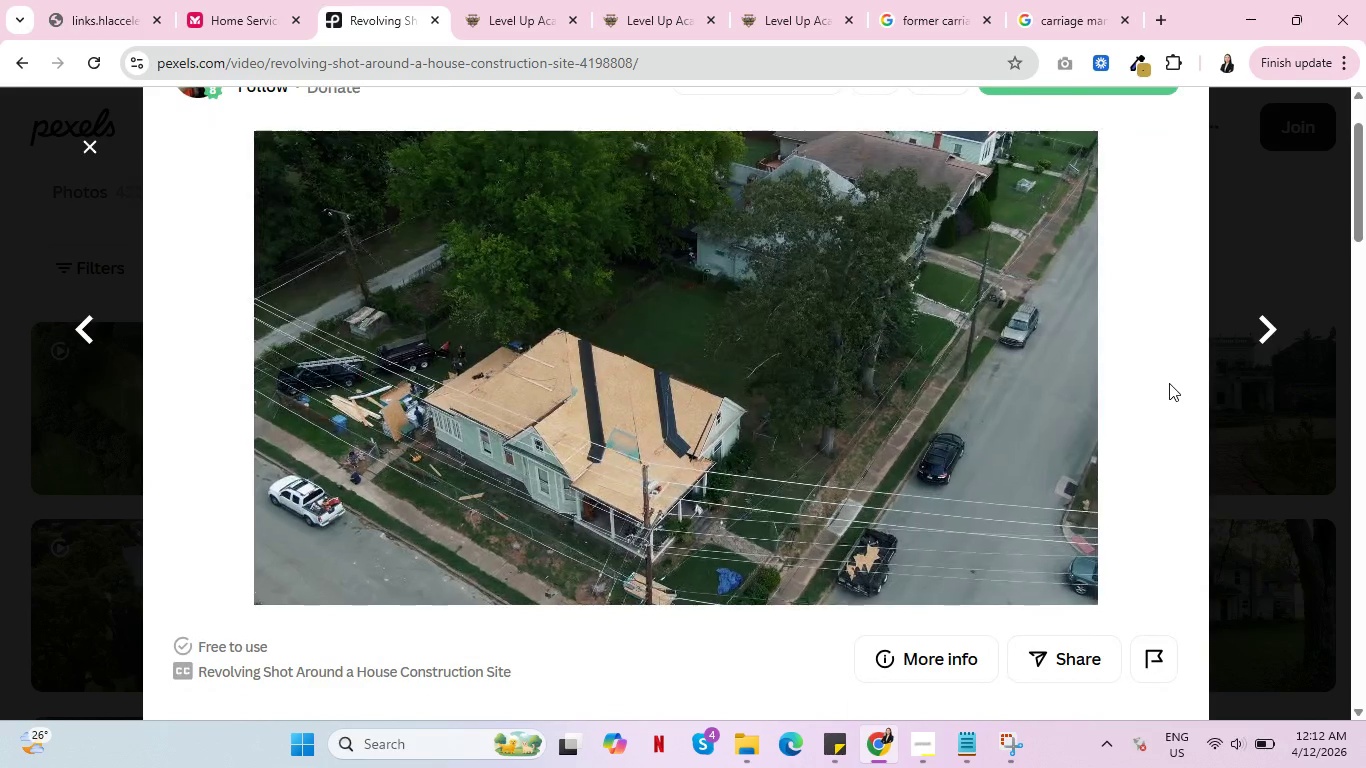 
left_click([1258, 338])
 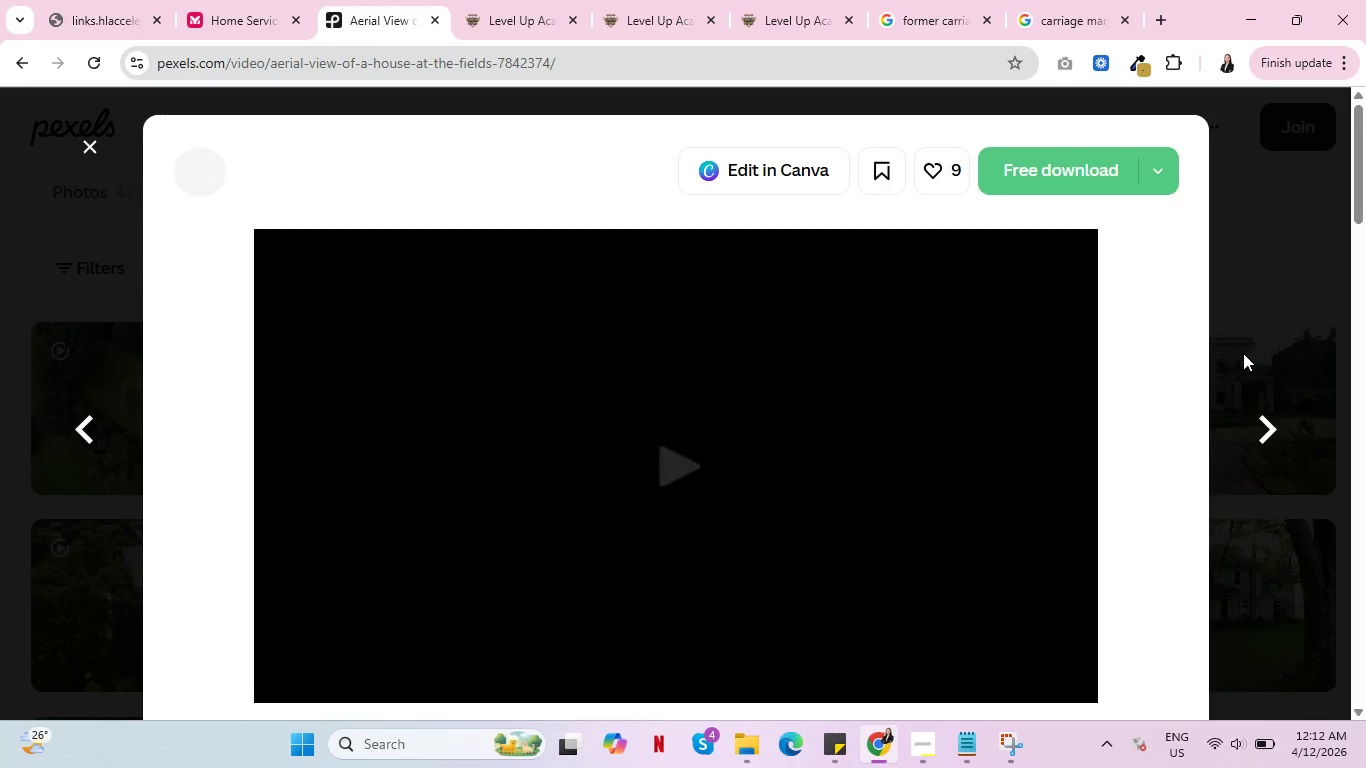 
mouse_move([1053, 408])
 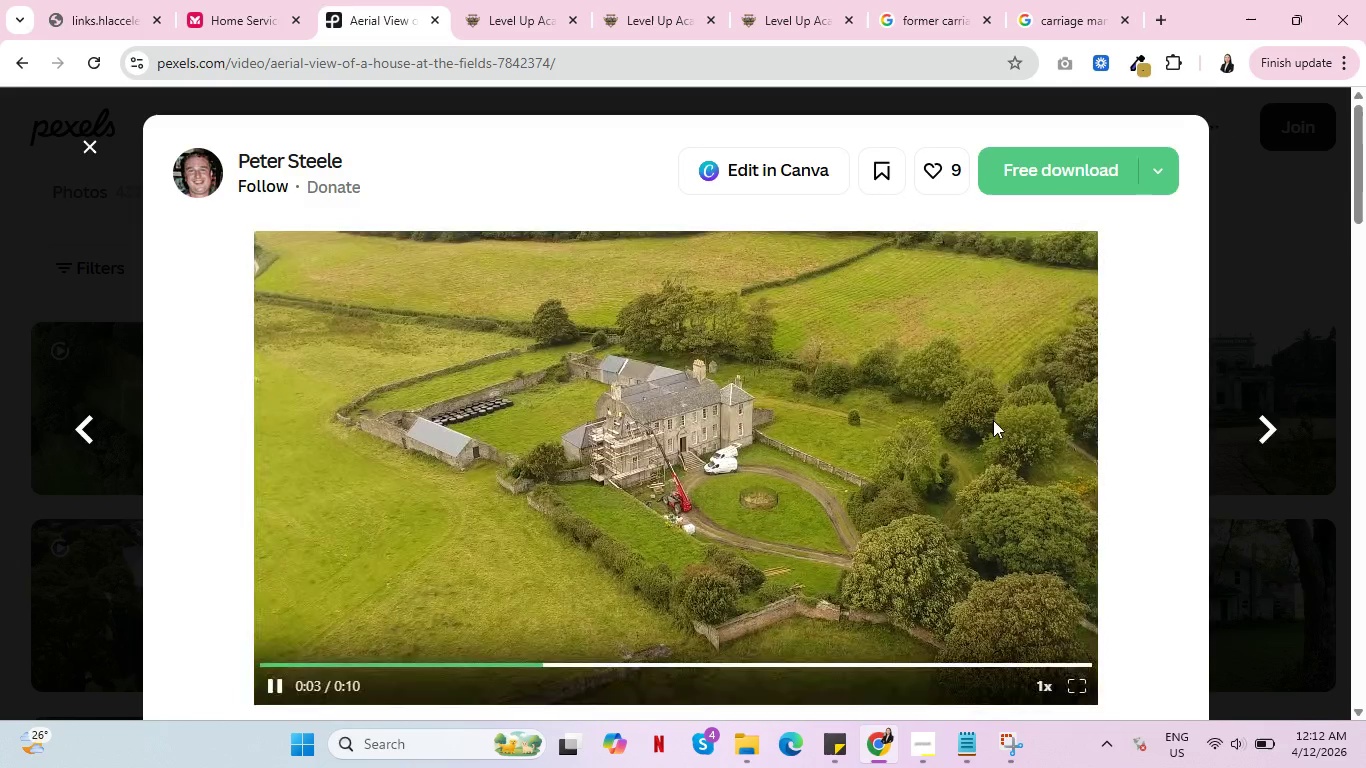 
scroll: coordinate [993, 420], scroll_direction: down, amount: 1.0
 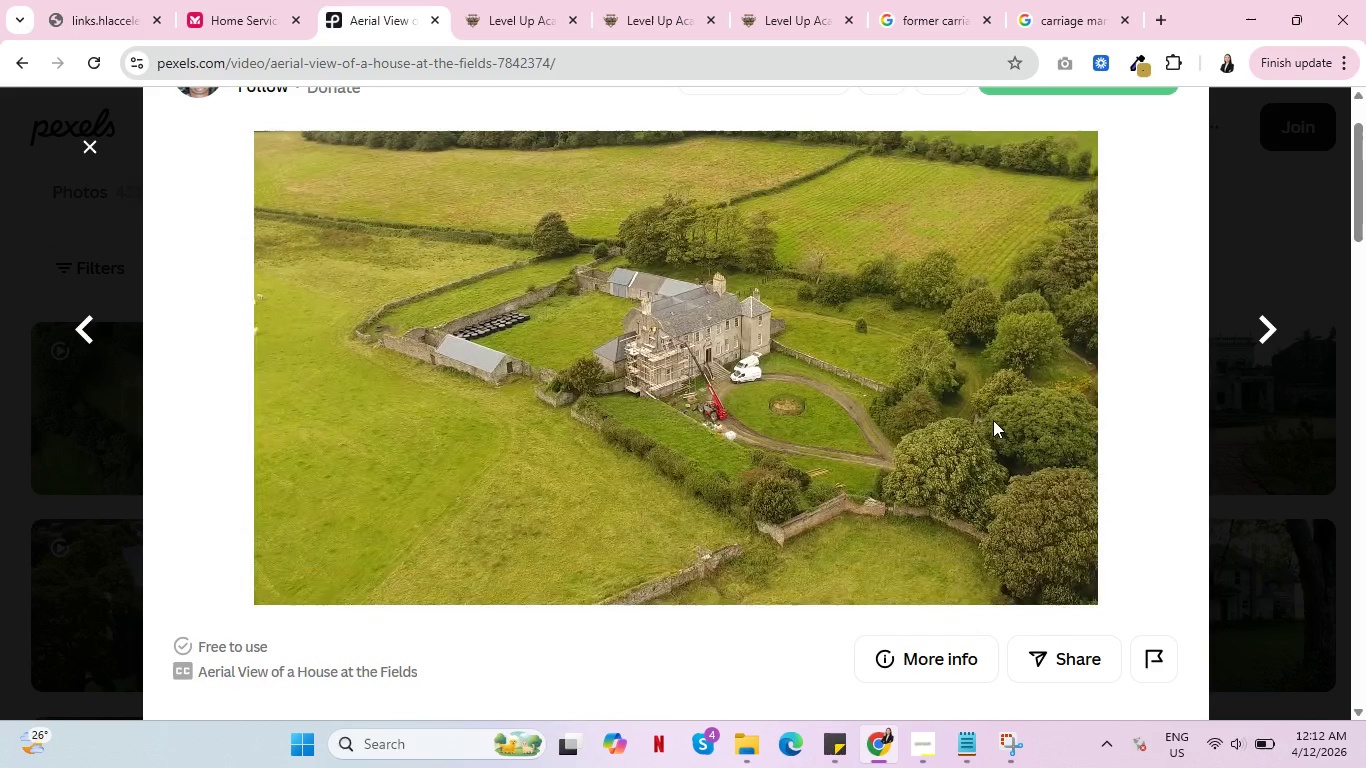 
scroll: coordinate [1038, 415], scroll_direction: up, amount: 2.0
 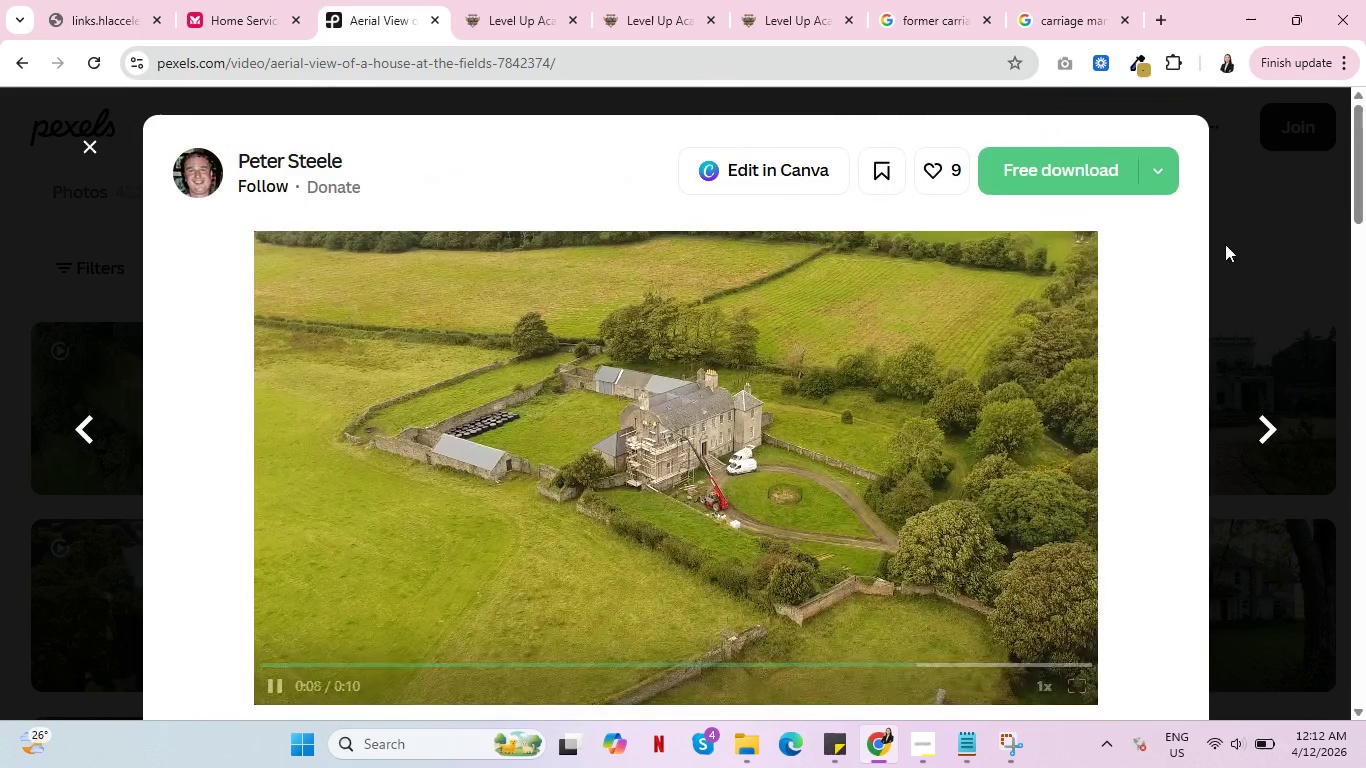 
left_click([1256, 251])
 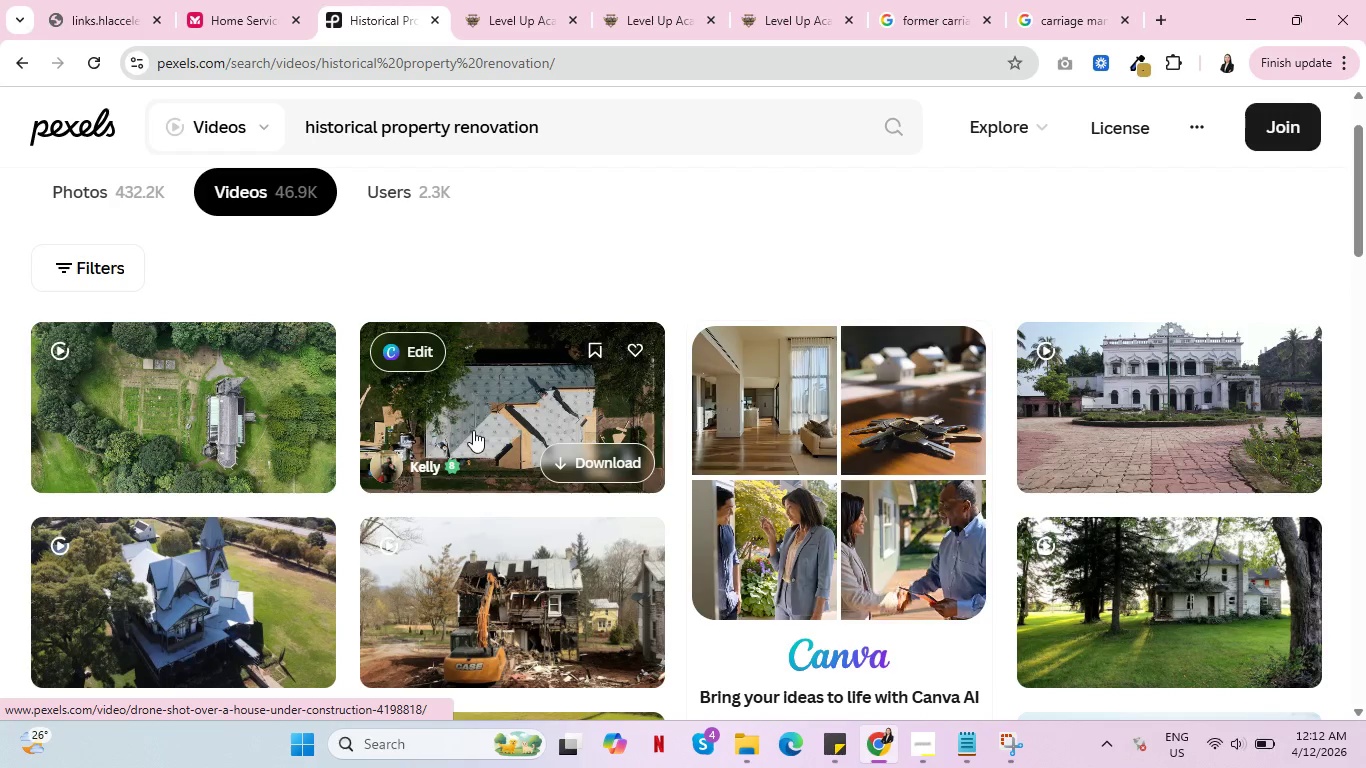 
scroll: coordinate [785, 555], scroll_direction: down, amount: 4.0
 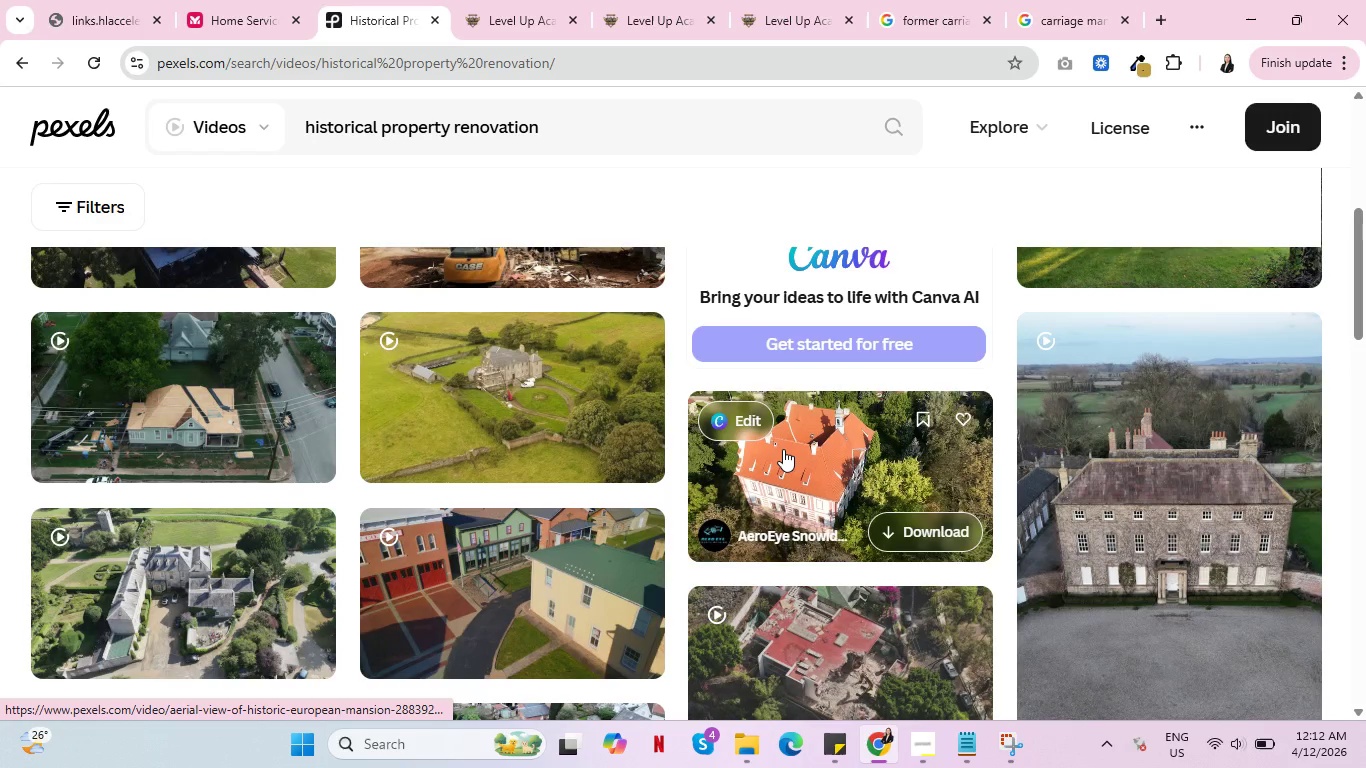 
wait(5.5)
 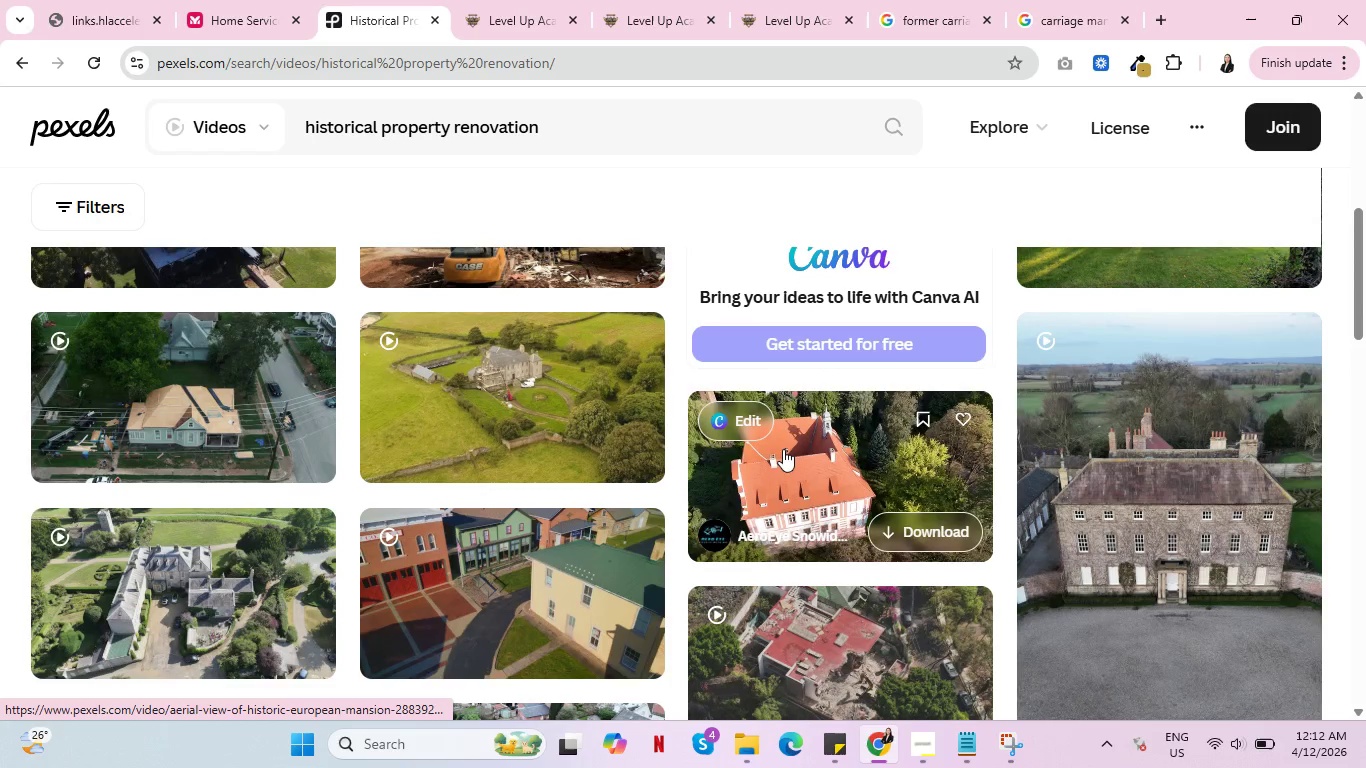 
scroll: coordinate [1129, 480], scroll_direction: down, amount: 2.0
 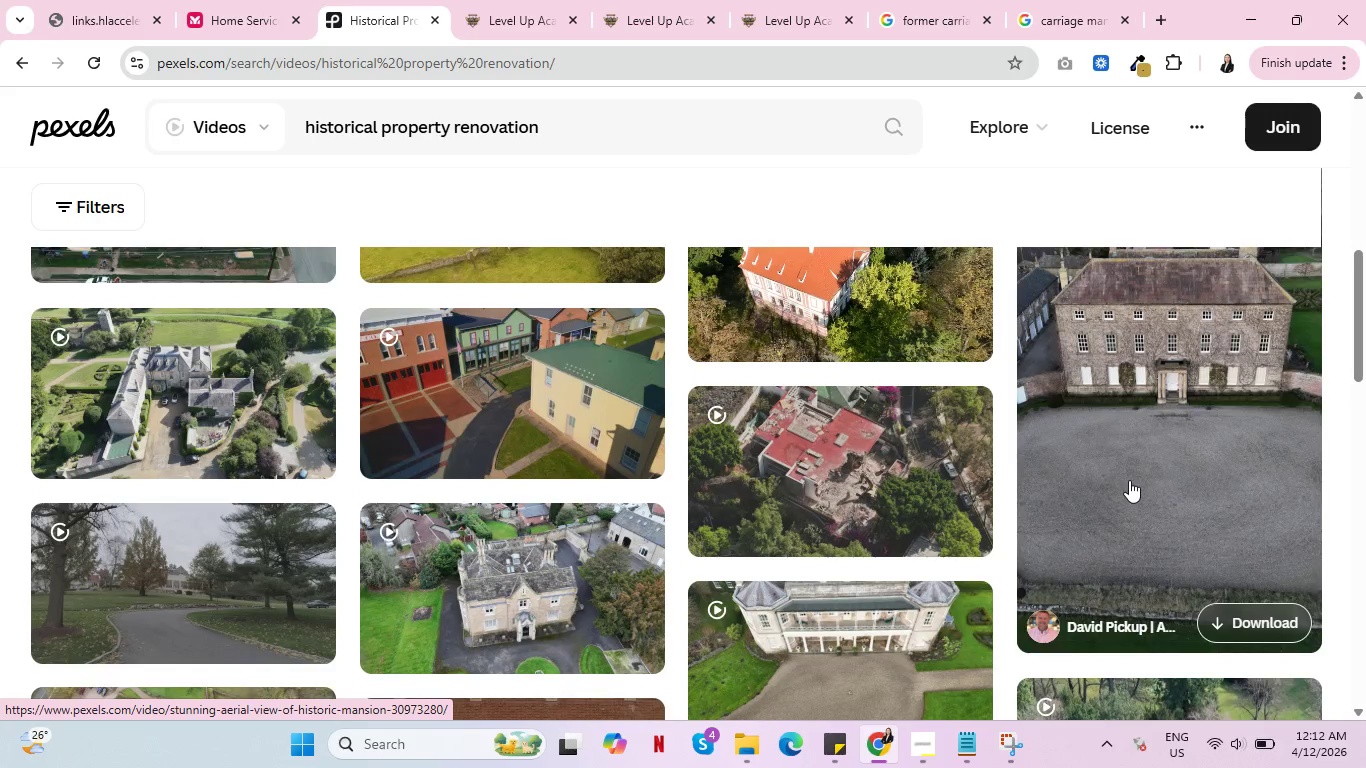 
scroll: coordinate [1129, 480], scroll_direction: up, amount: 1.0
 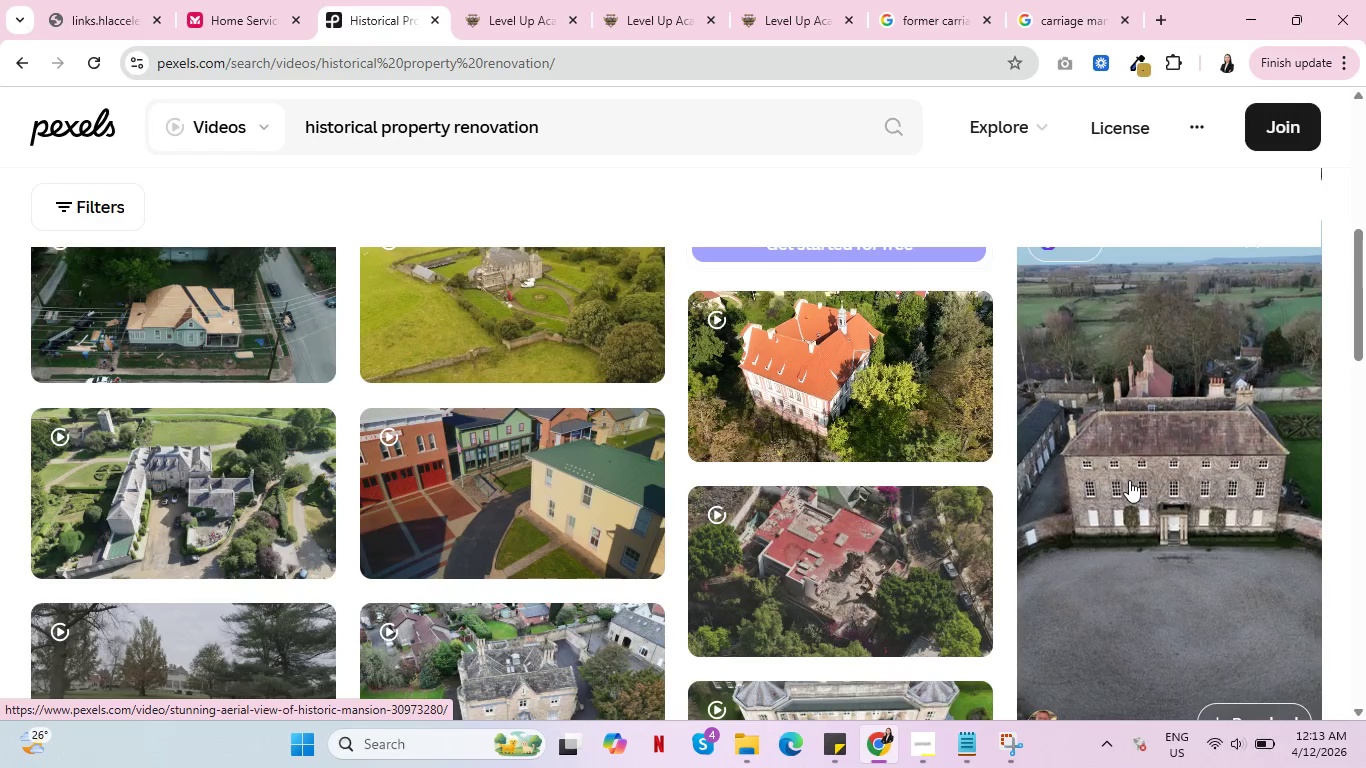 
wait(10.37)
 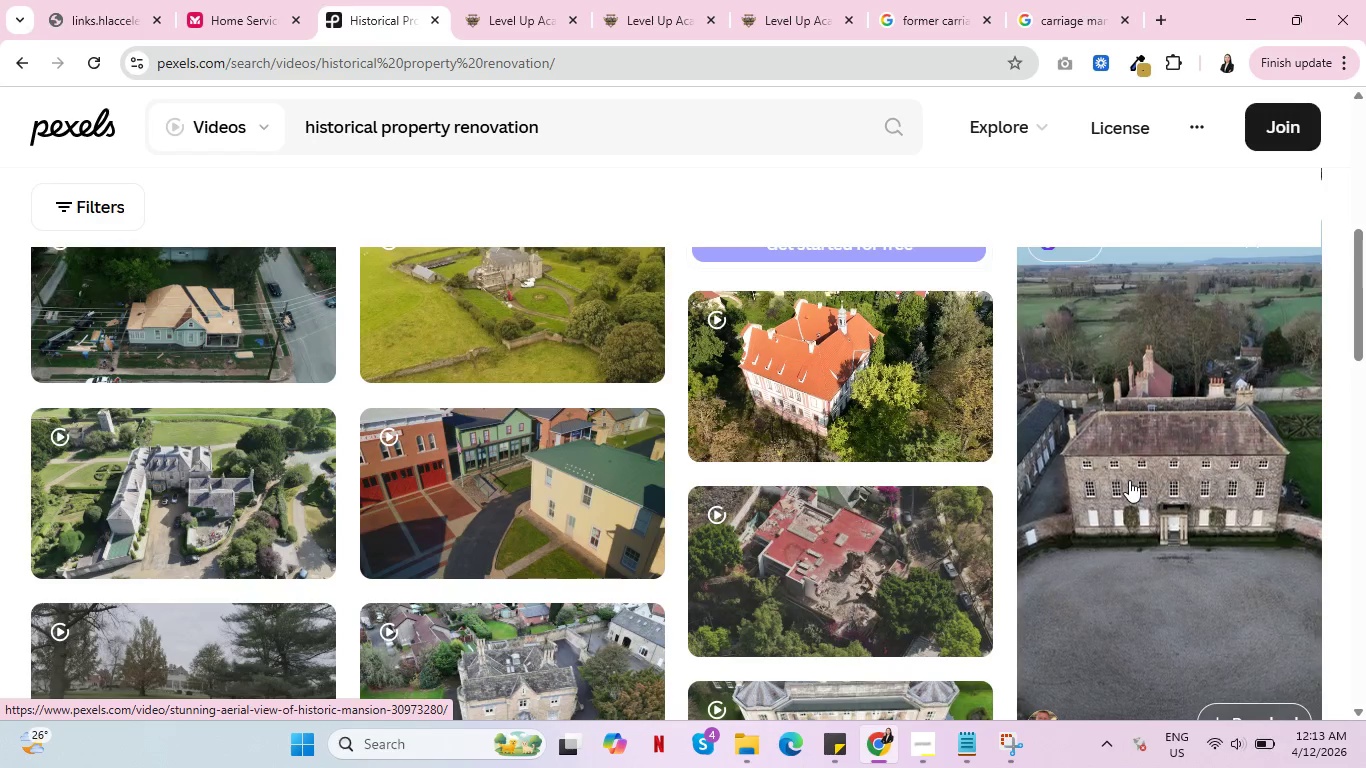 
scroll: coordinate [1128, 483], scroll_direction: down, amount: 6.0
 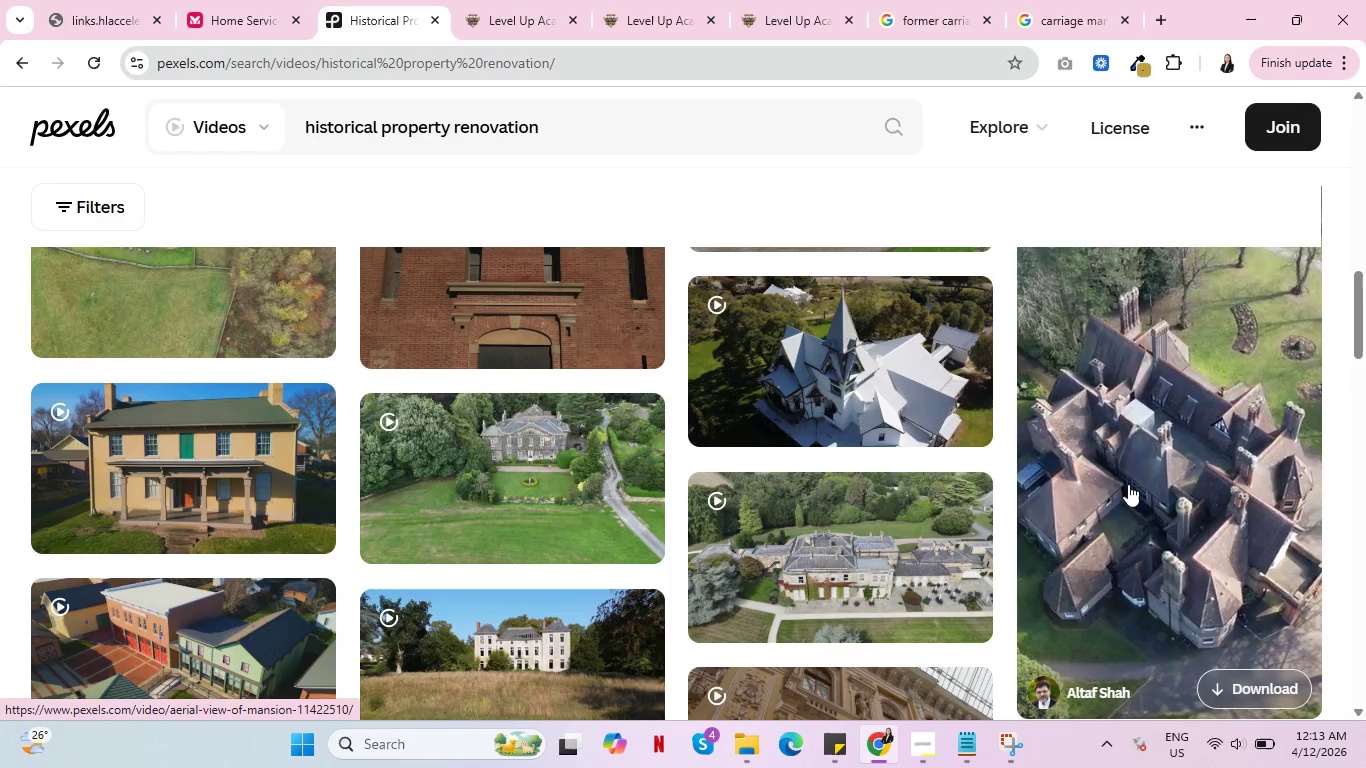 
wait(9.01)
 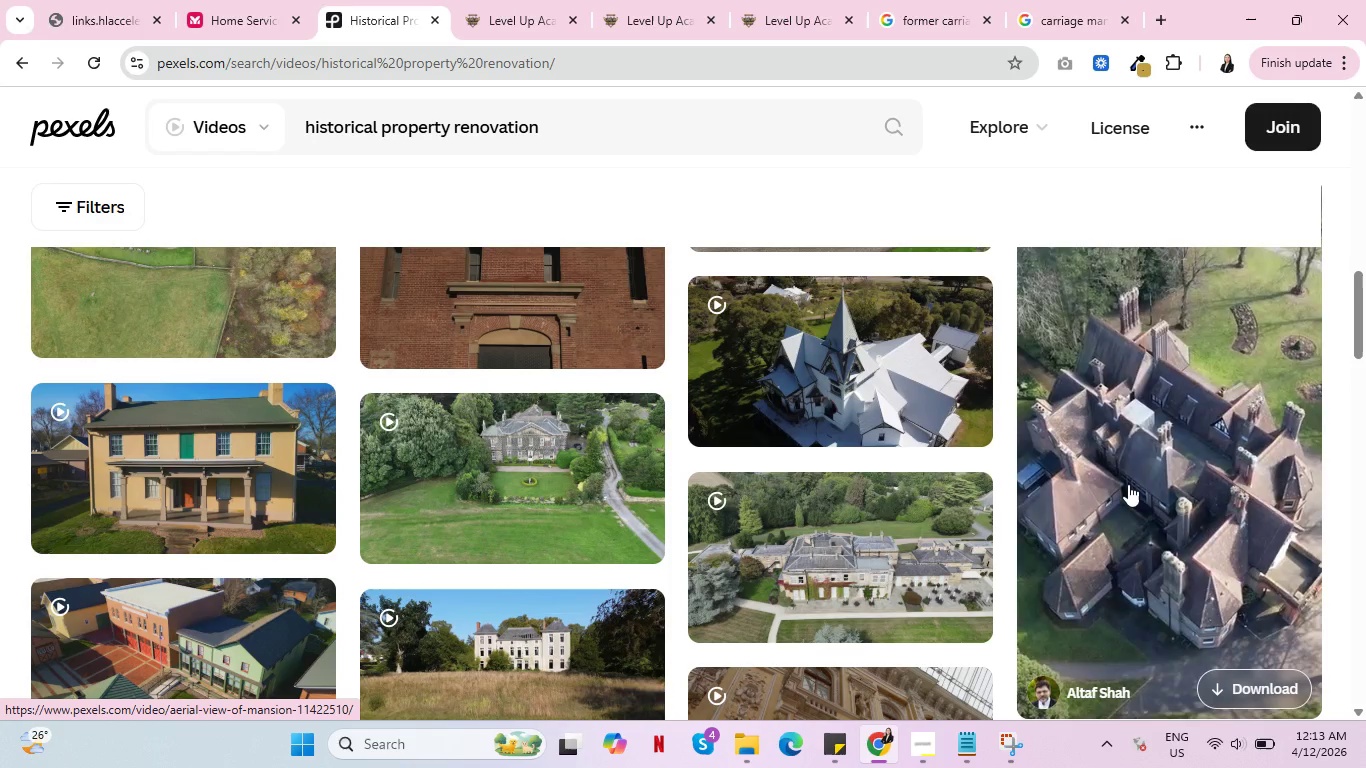 
scroll: coordinate [541, 574], scroll_direction: up, amount: 1.0
 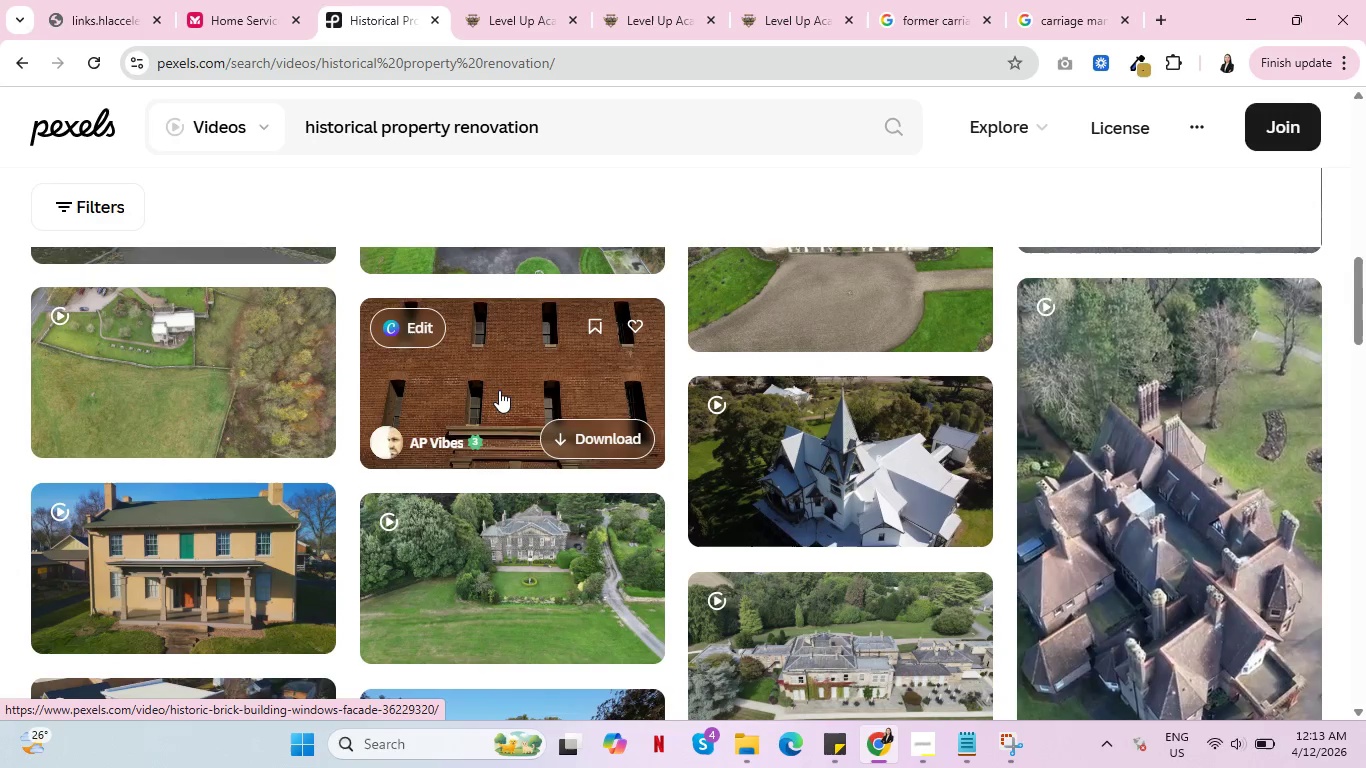 
wait(11.66)
 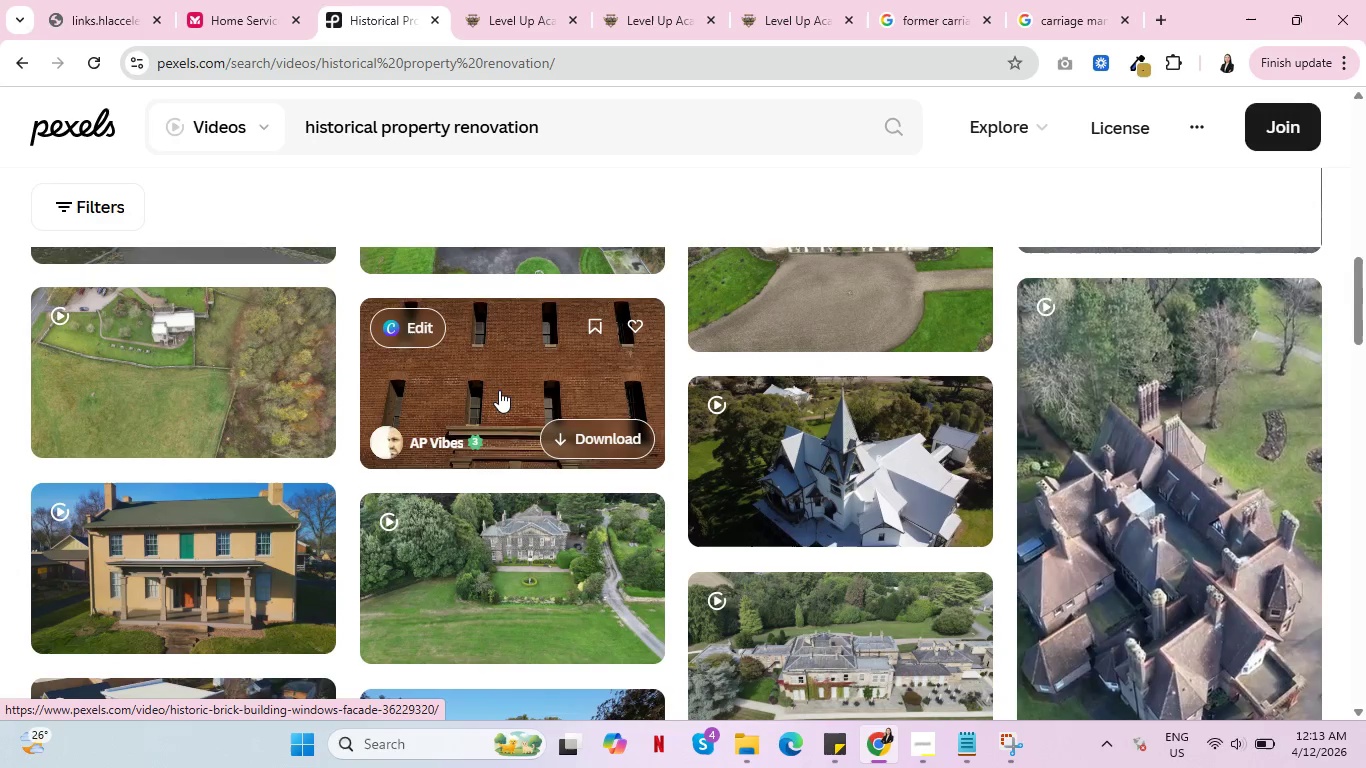 
scroll: coordinate [510, 409], scroll_direction: up, amount: 3.0
 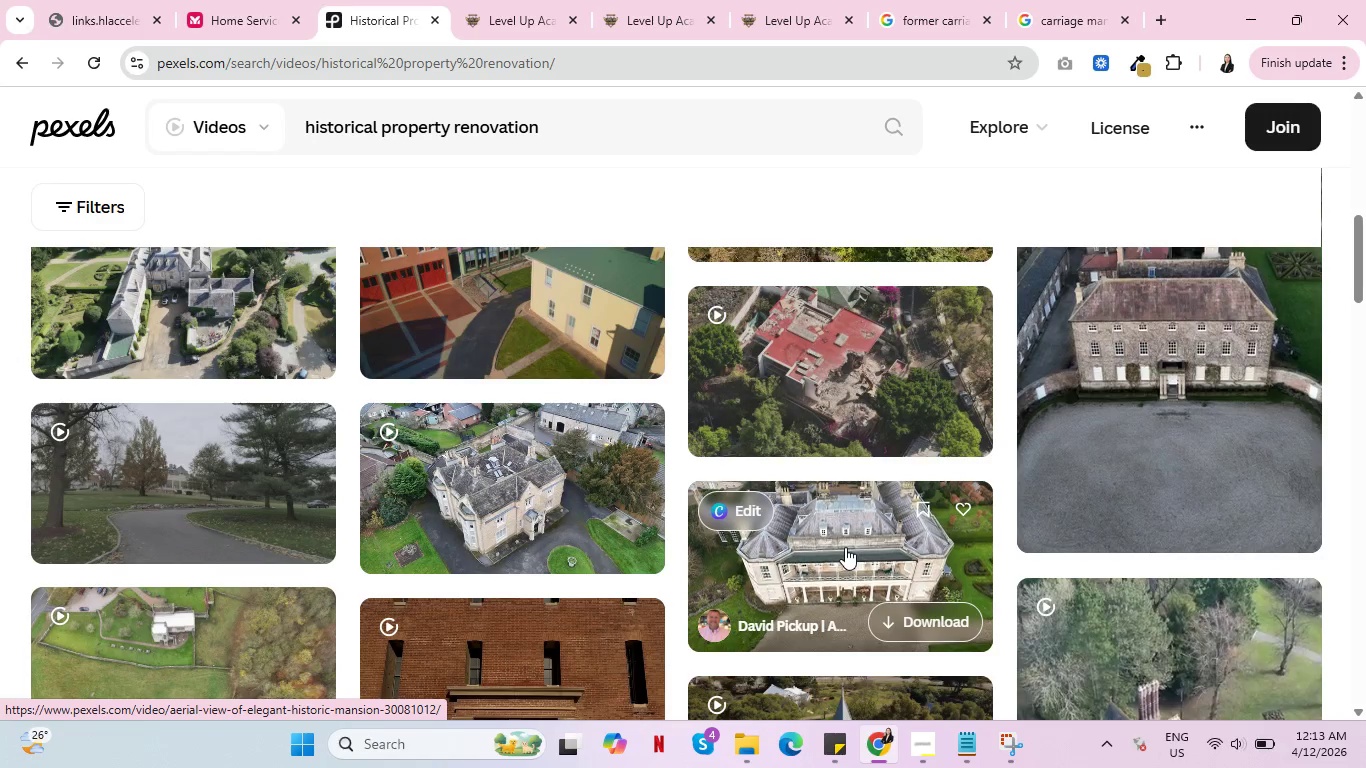 
wait(26.38)
 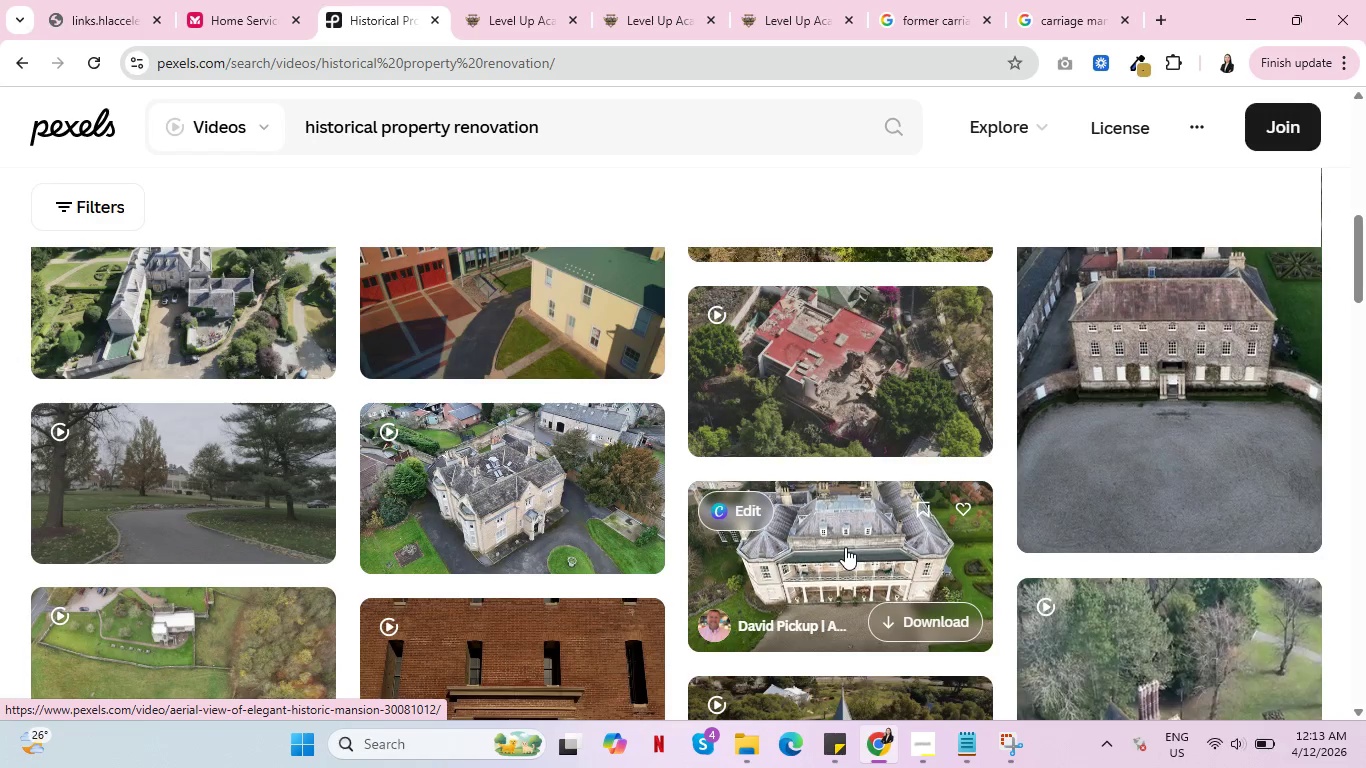 
scroll: coordinate [451, 503], scroll_direction: down, amount: 7.0
 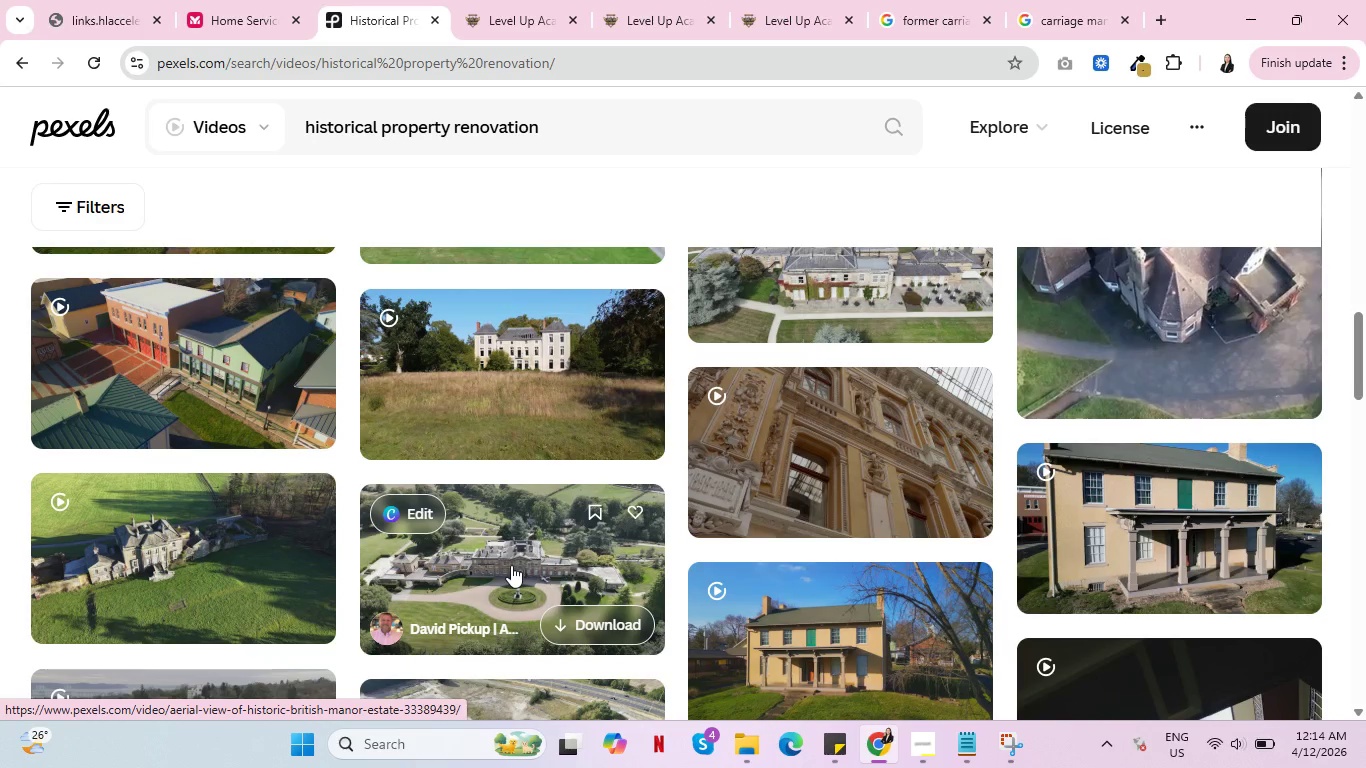 
wait(15.77)
 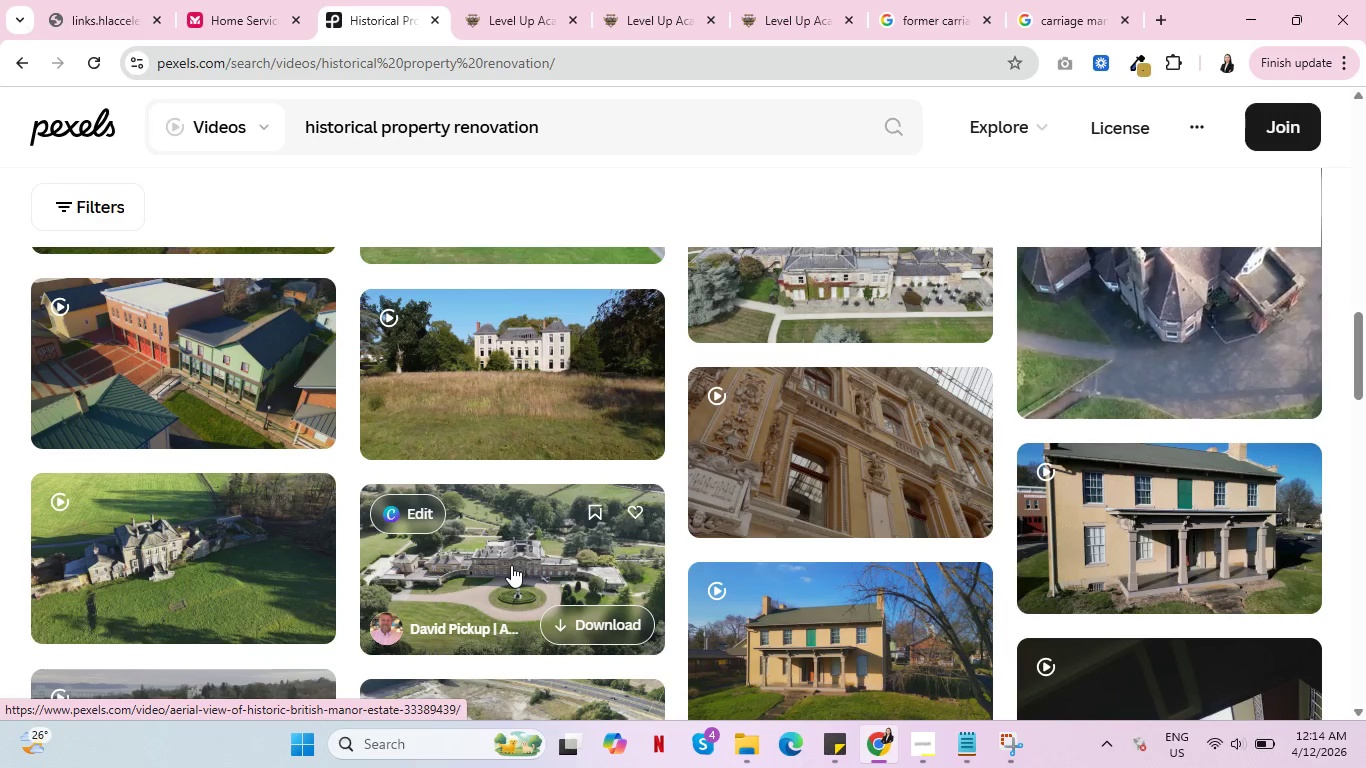 
left_click([511, 563])
 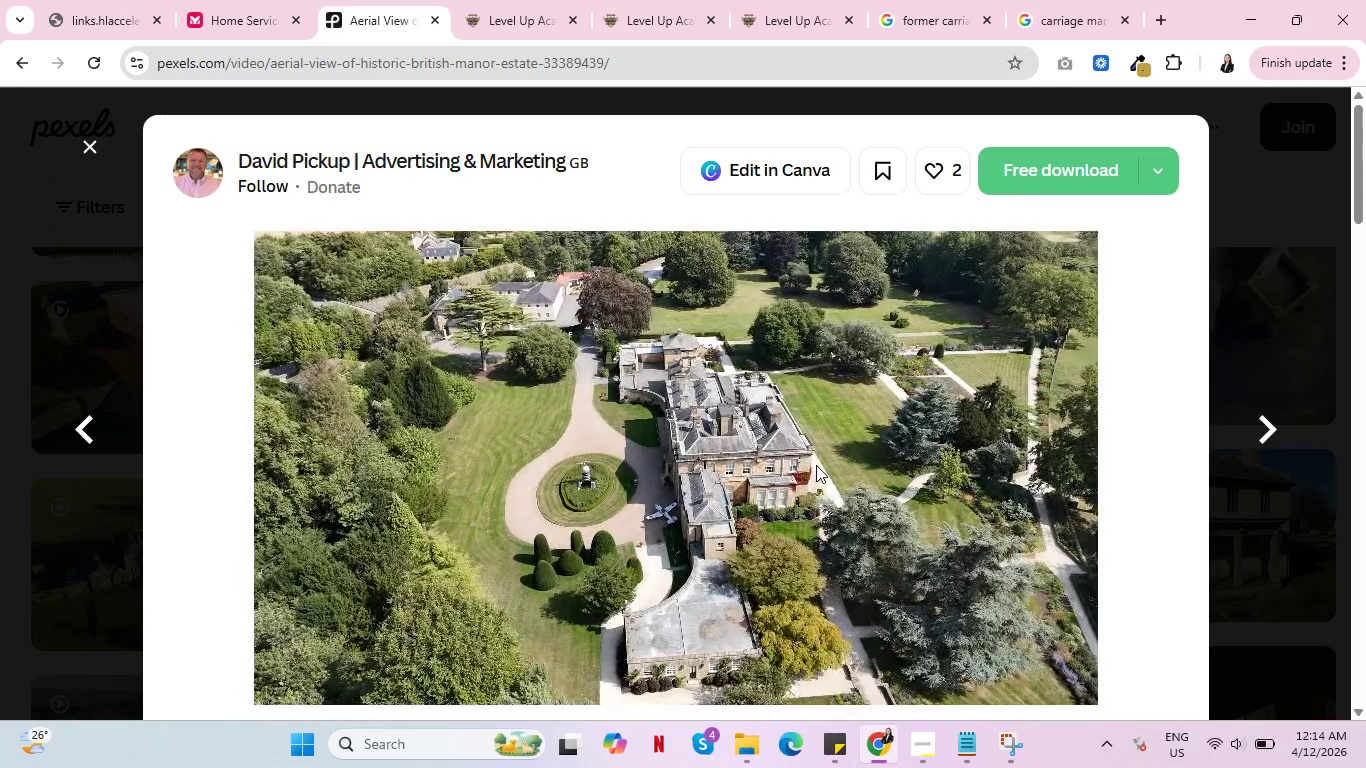 
wait(48.8)
 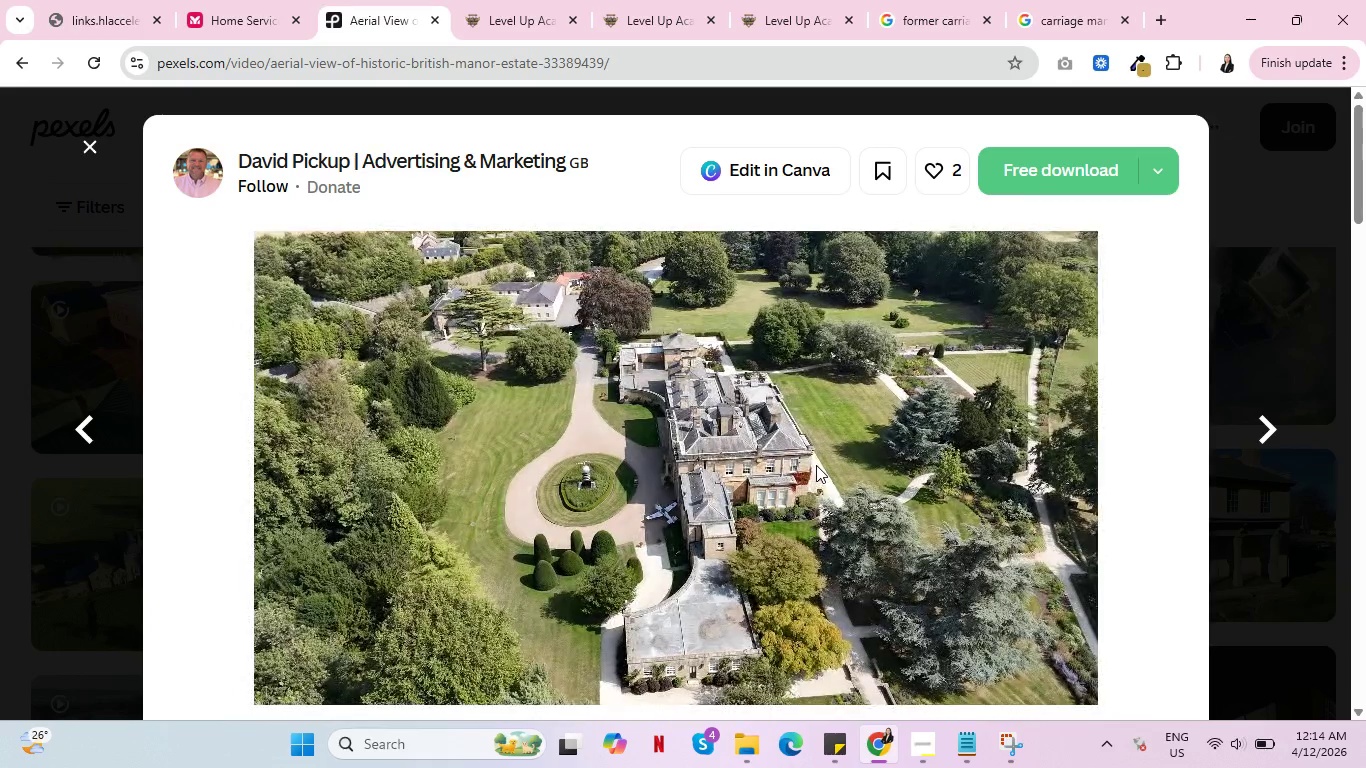 
left_click([609, 663])
 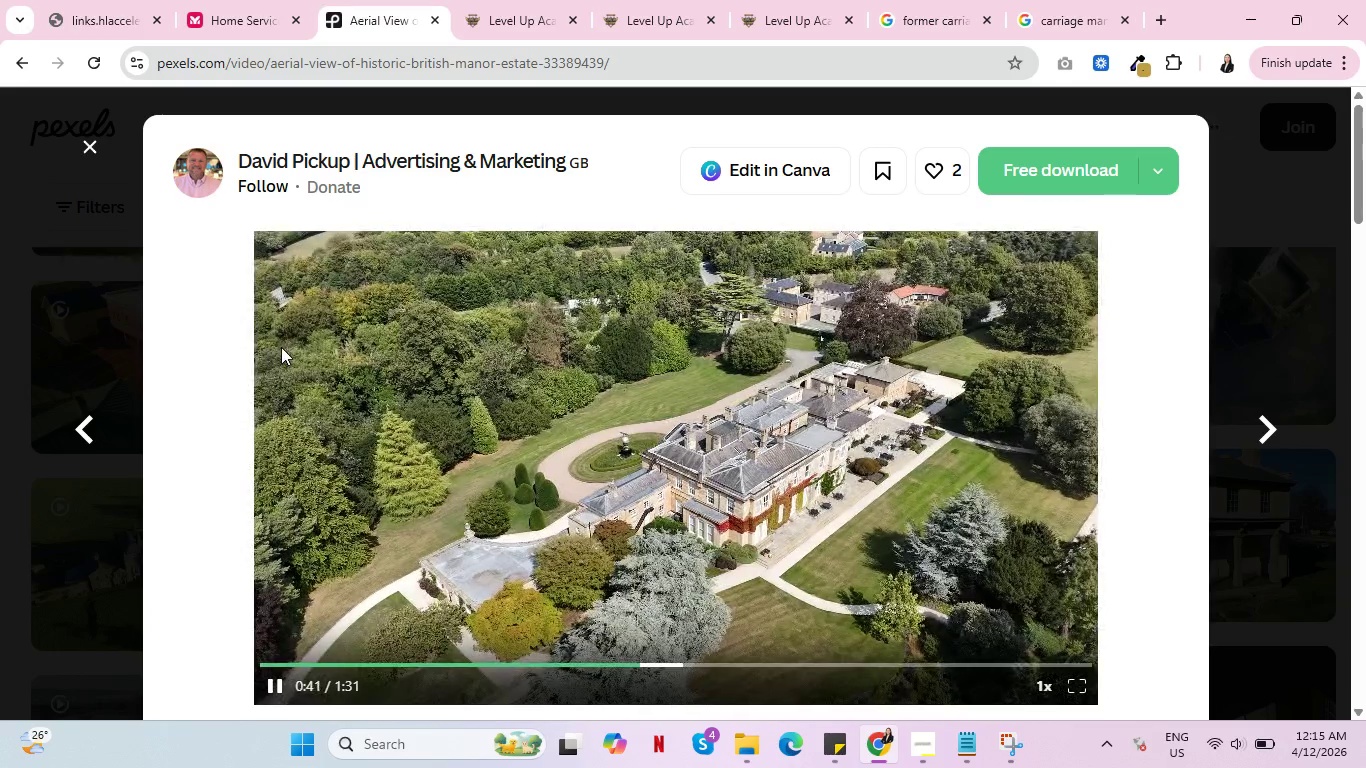 
wait(5.36)
 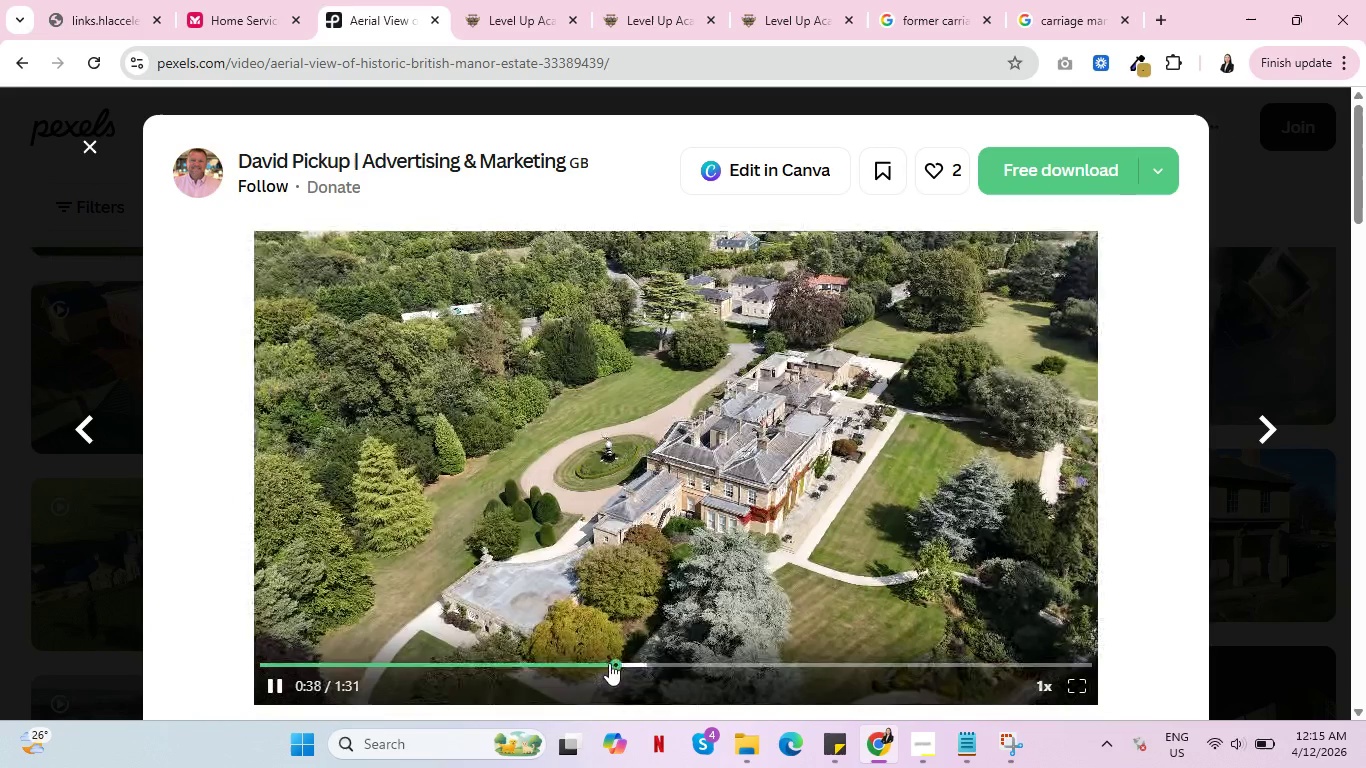 
left_click([88, 149])
 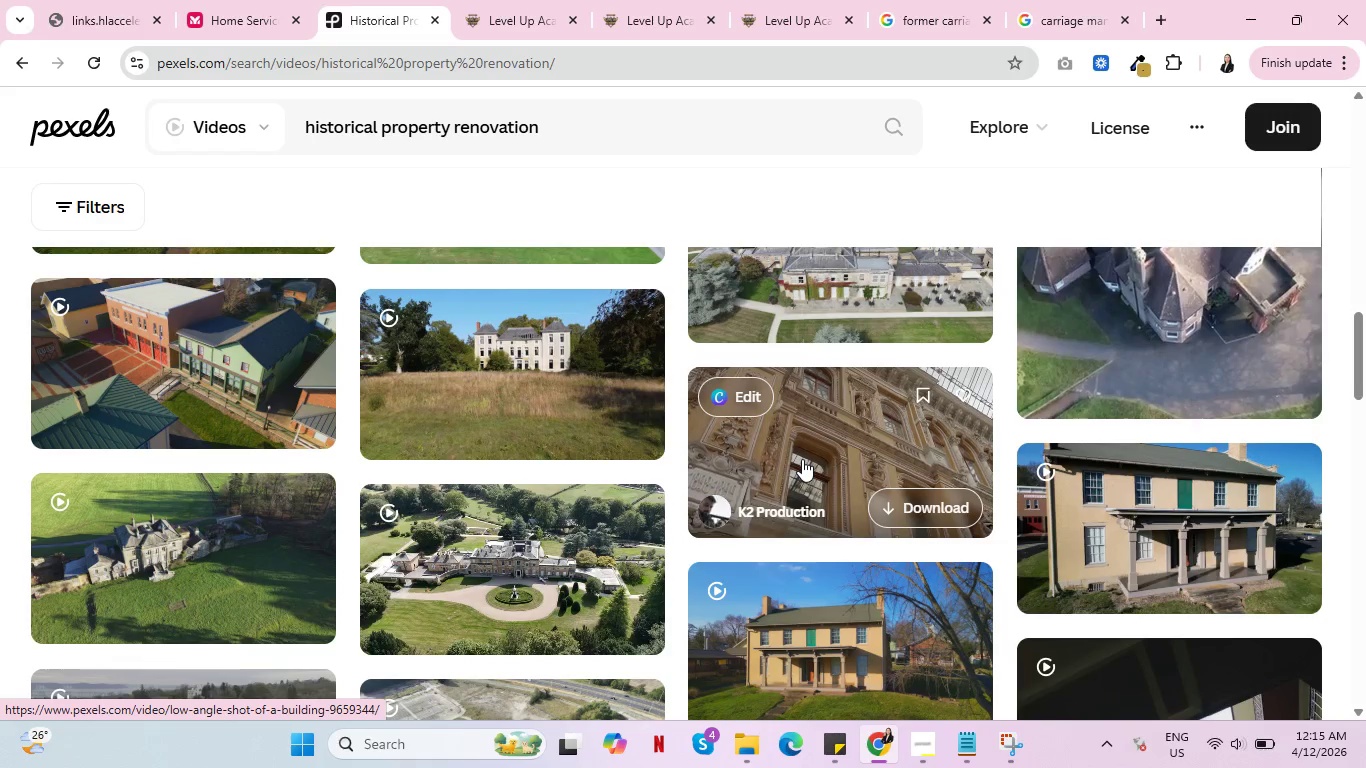 
wait(11.33)
 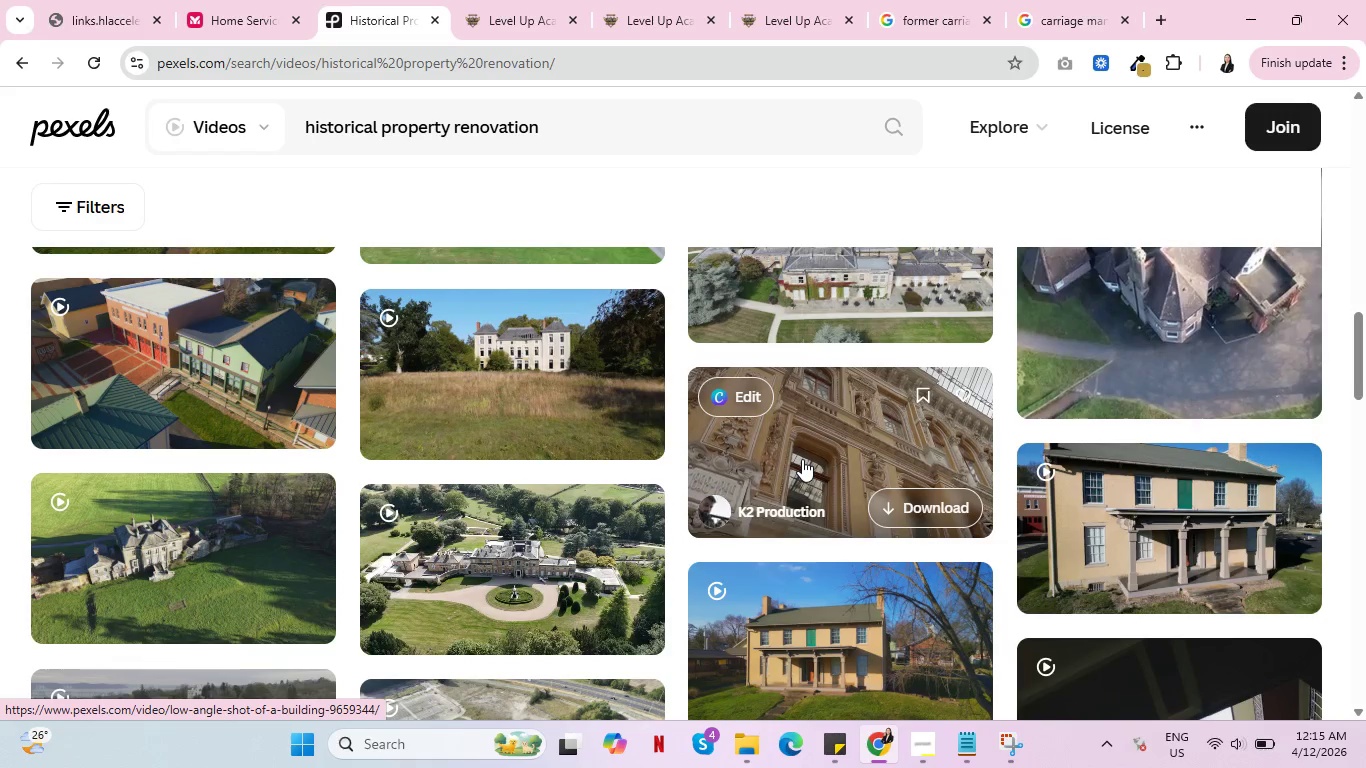 
scroll: coordinate [841, 472], scroll_direction: down, amount: 4.0
 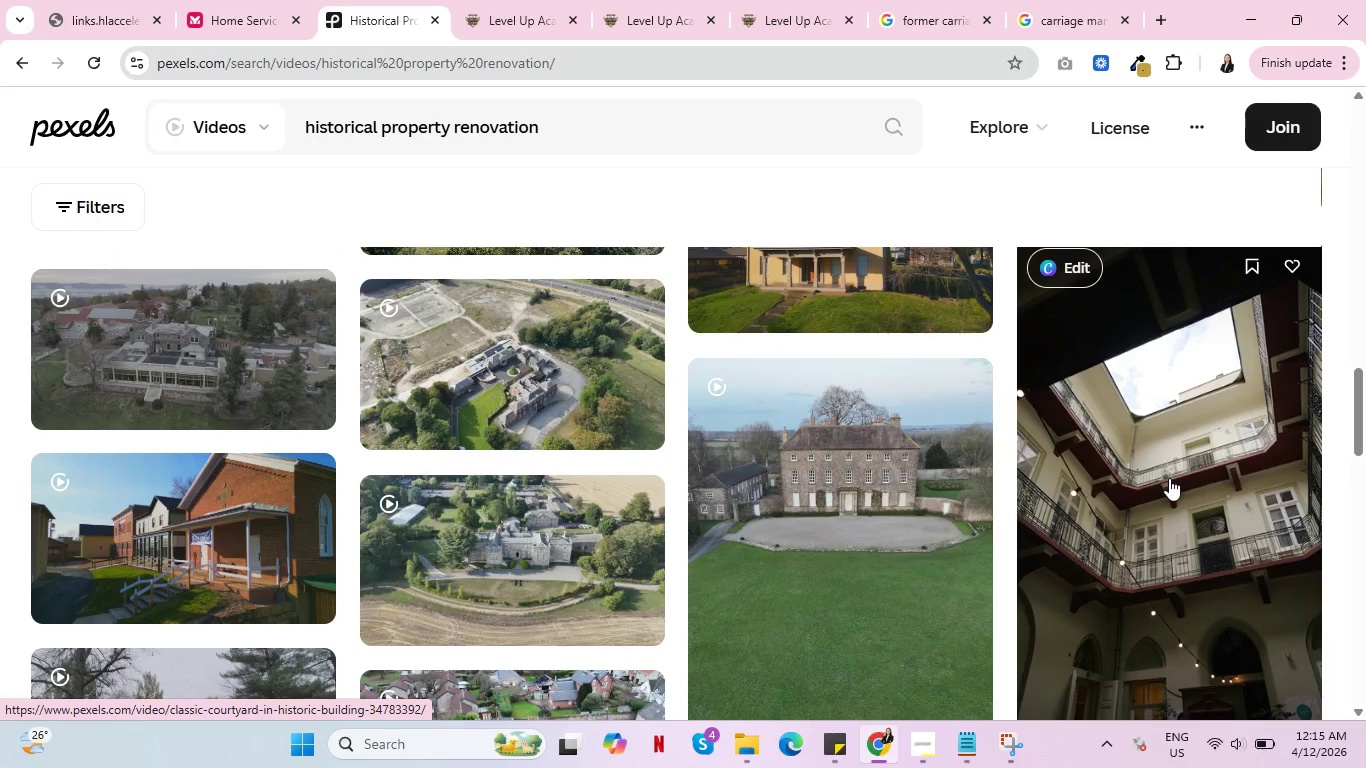 
wait(5.29)
 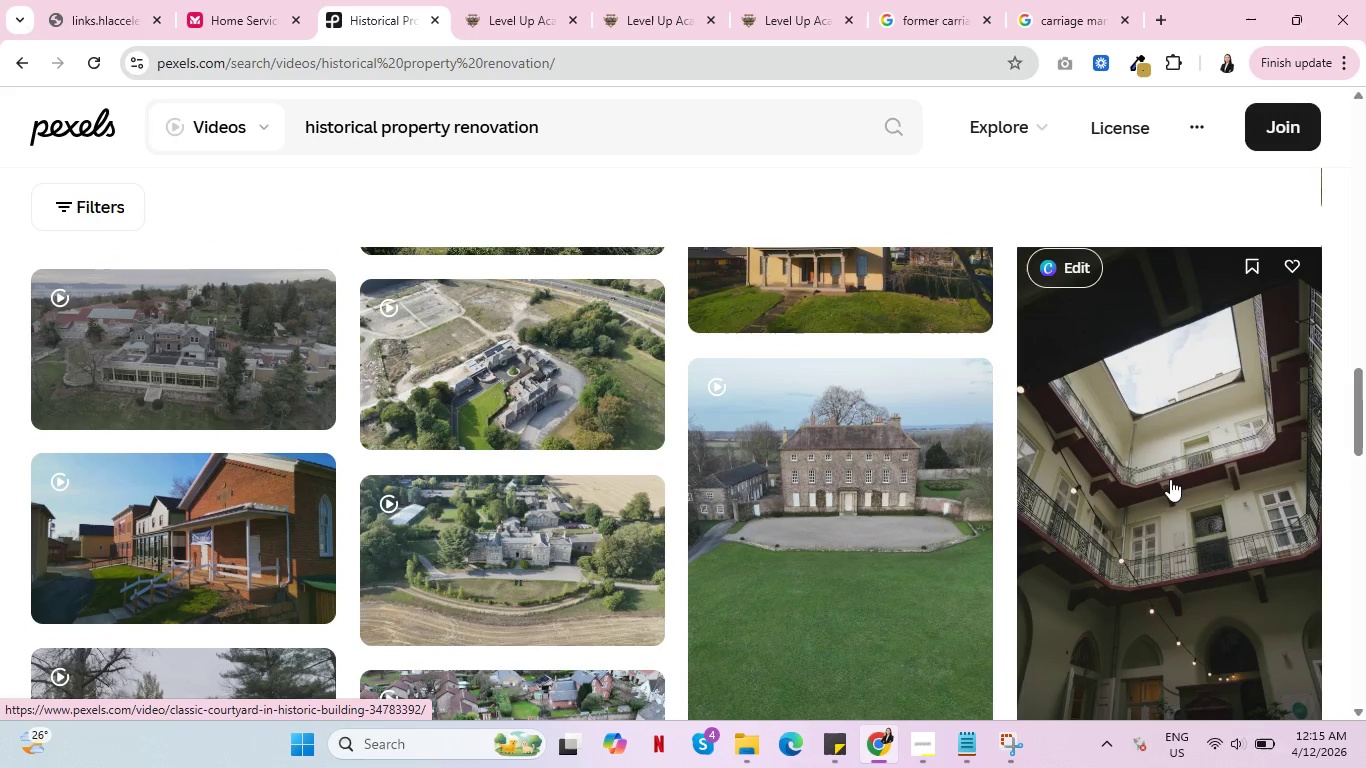 
scroll: coordinate [1028, 551], scroll_direction: down, amount: 8.0